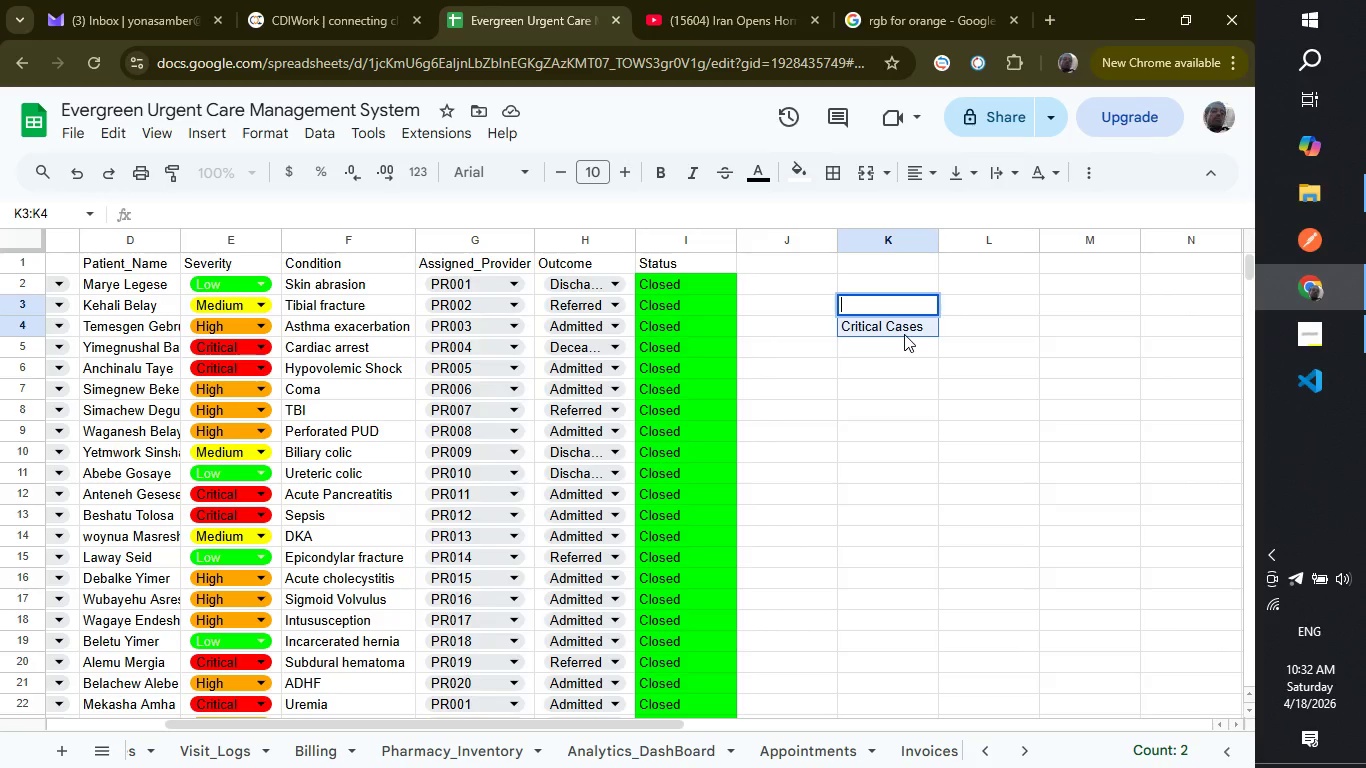 
key(Control+Z)
 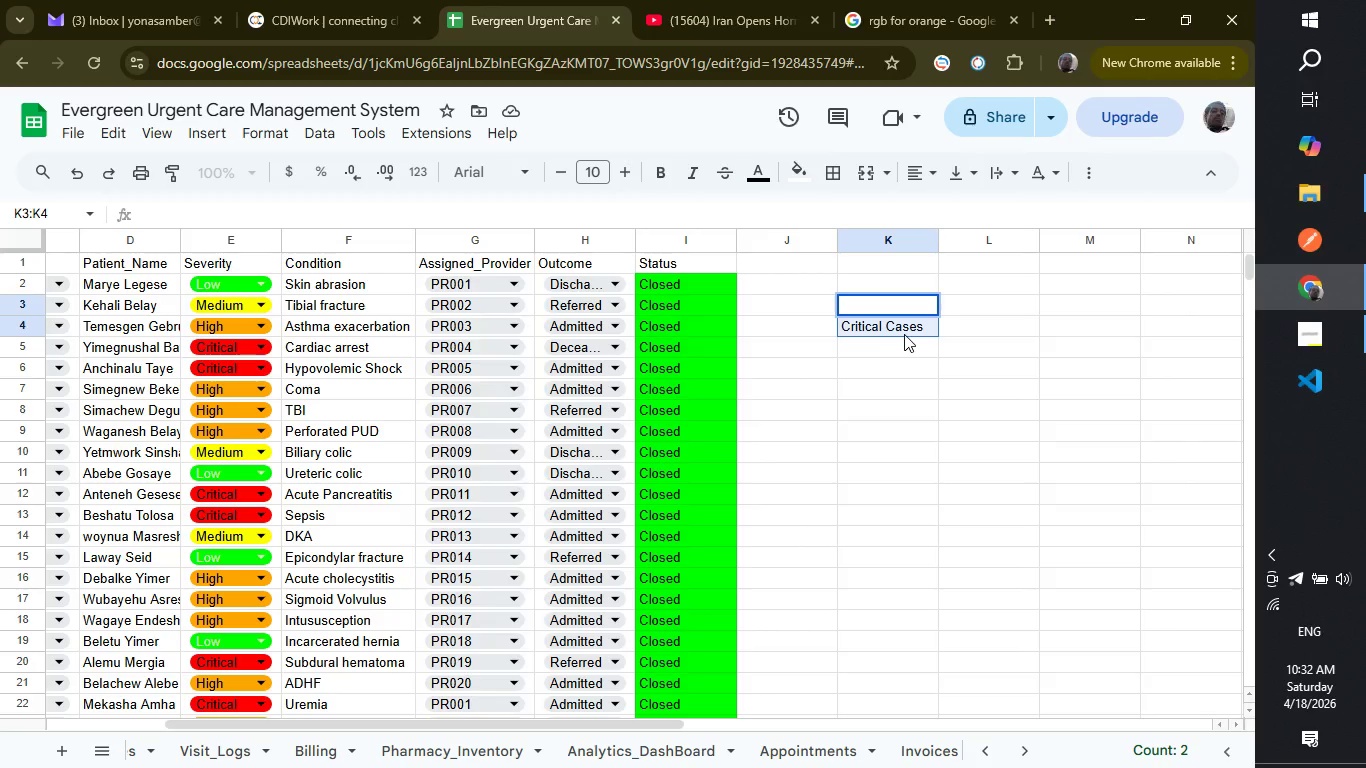 
key(Control+Z)
 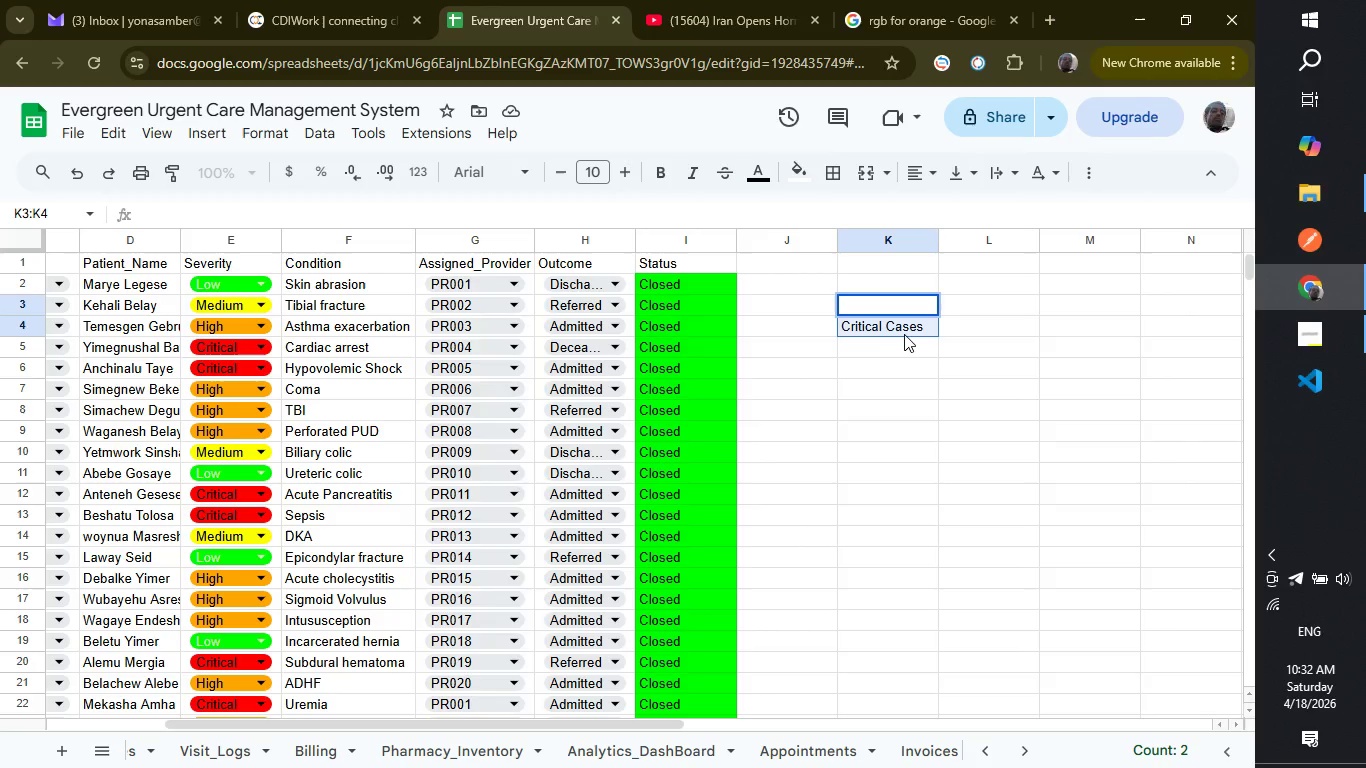 
key(Control+Z)
 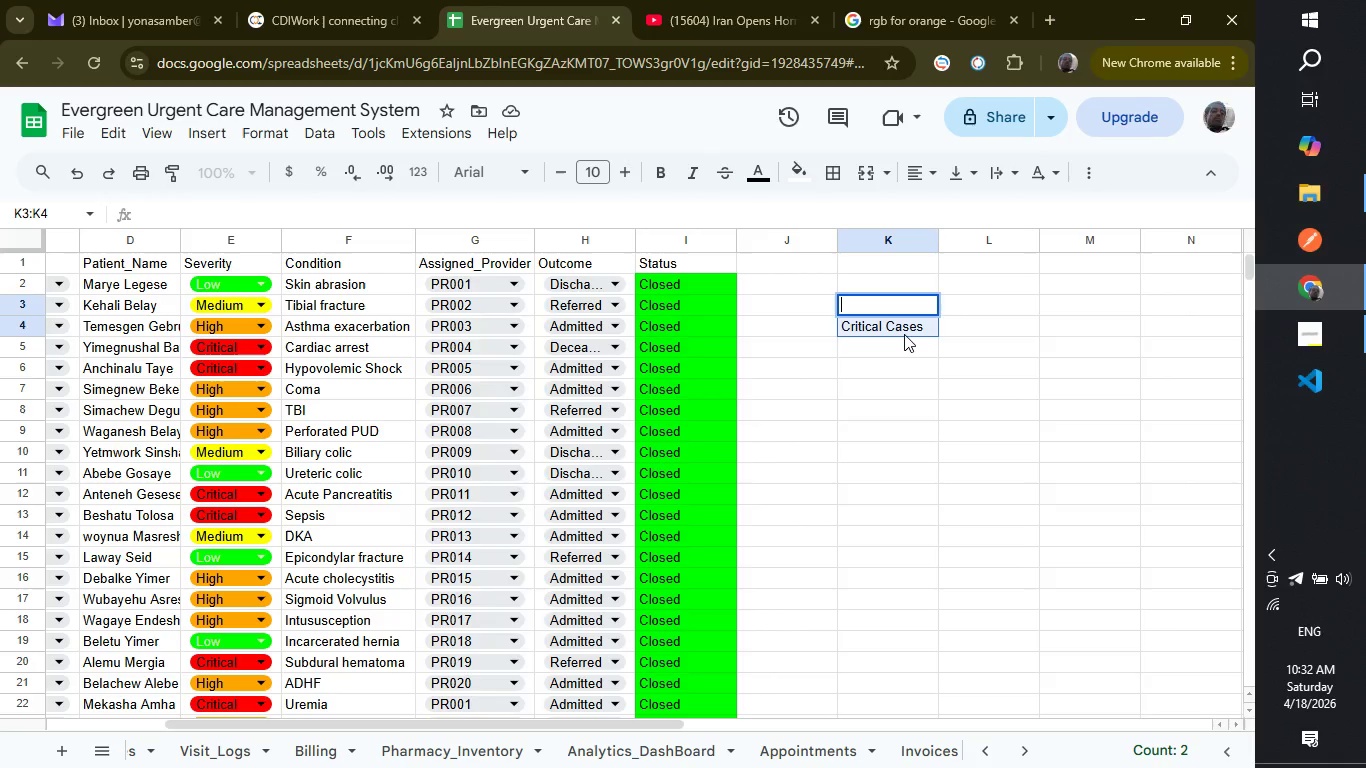 
key(Control+Z)
 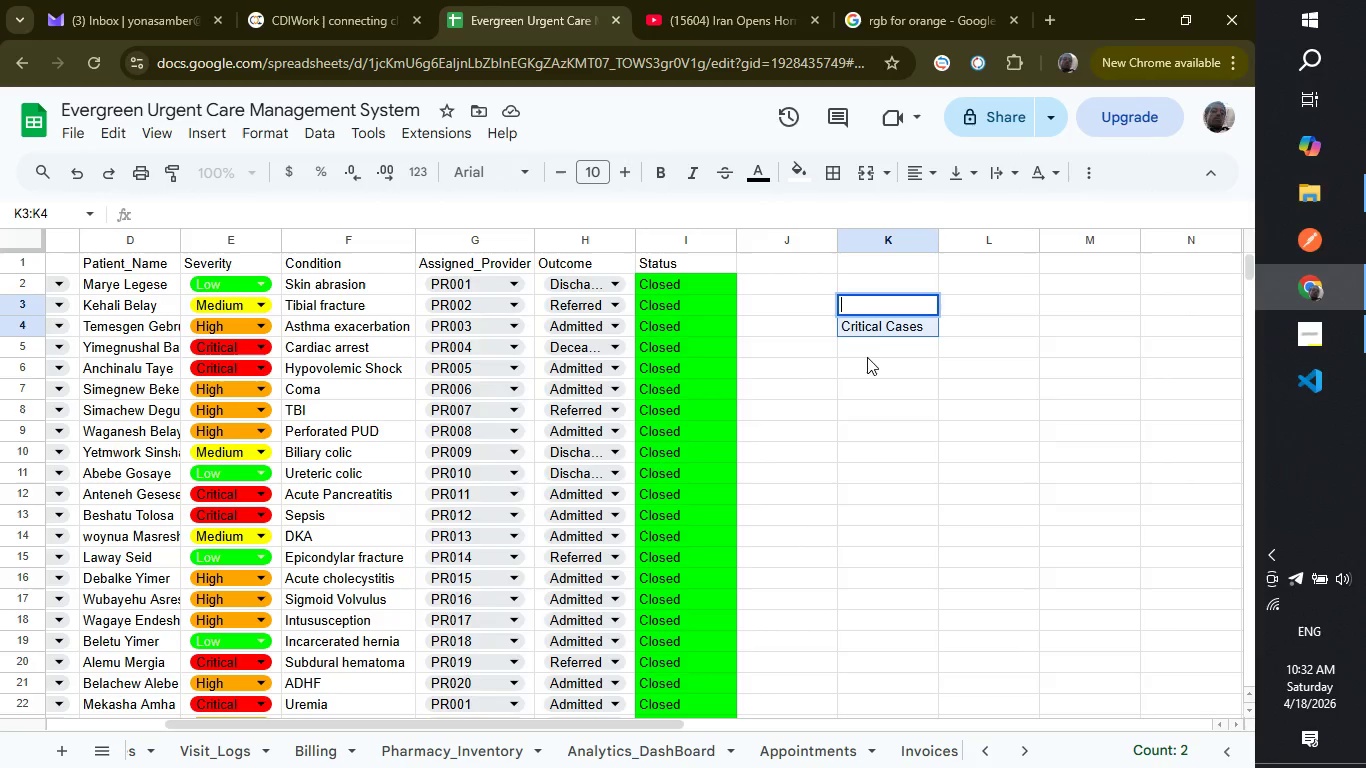 
wait(6.36)
 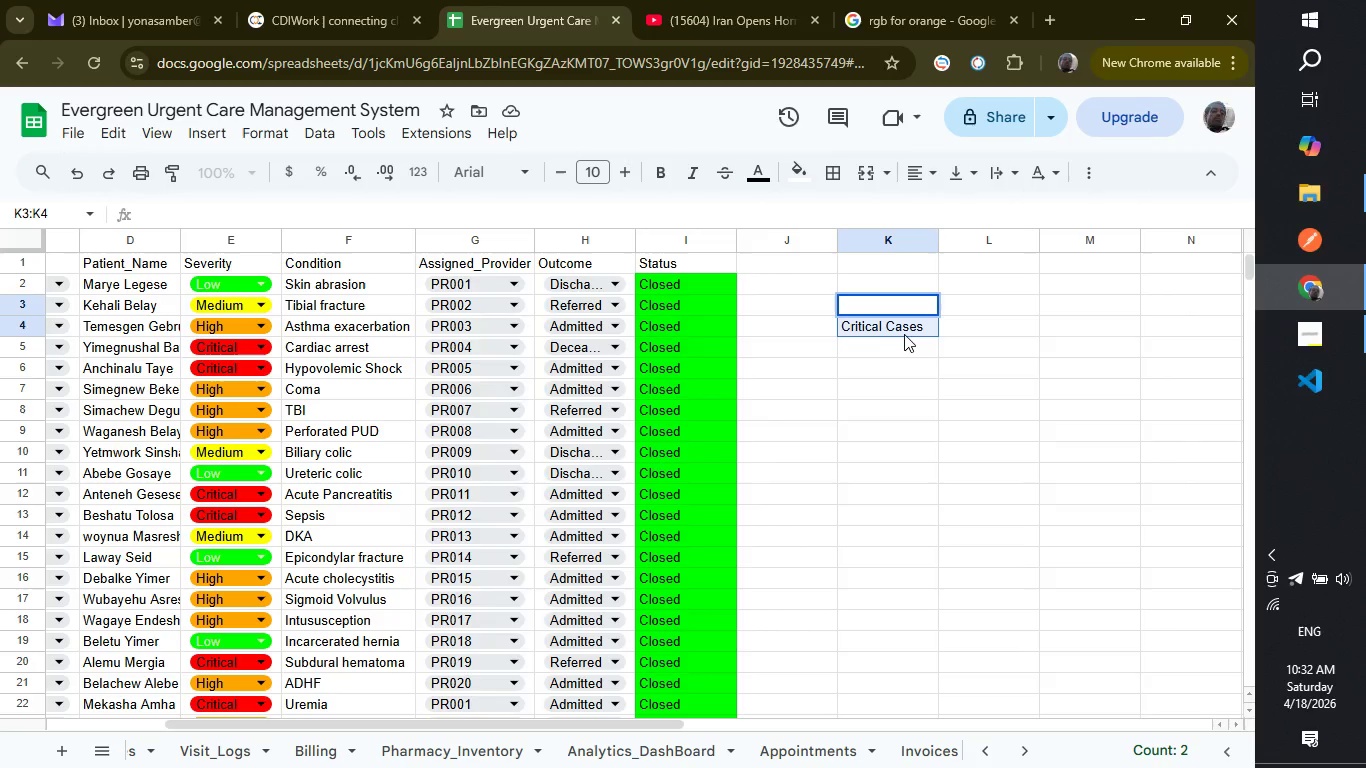 
left_click([865, 344])
 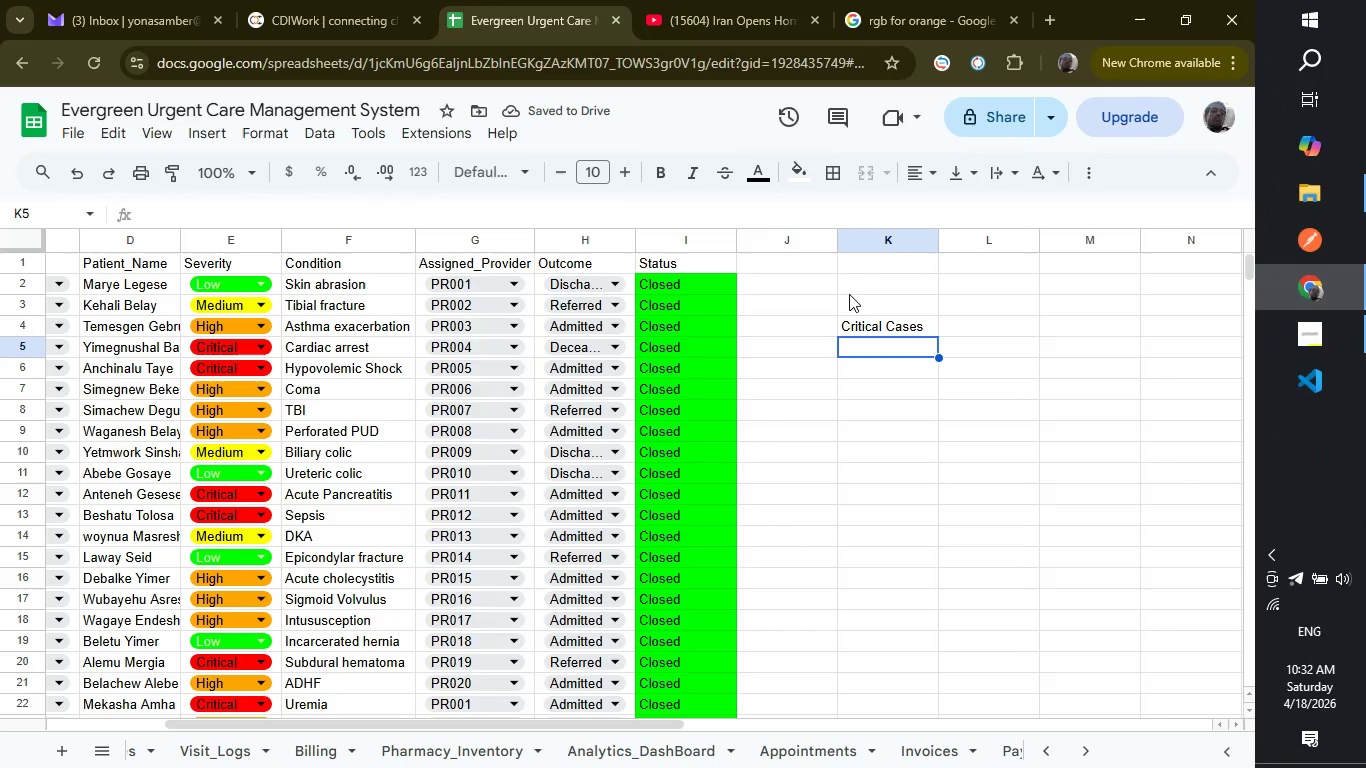 
left_click([851, 287])
 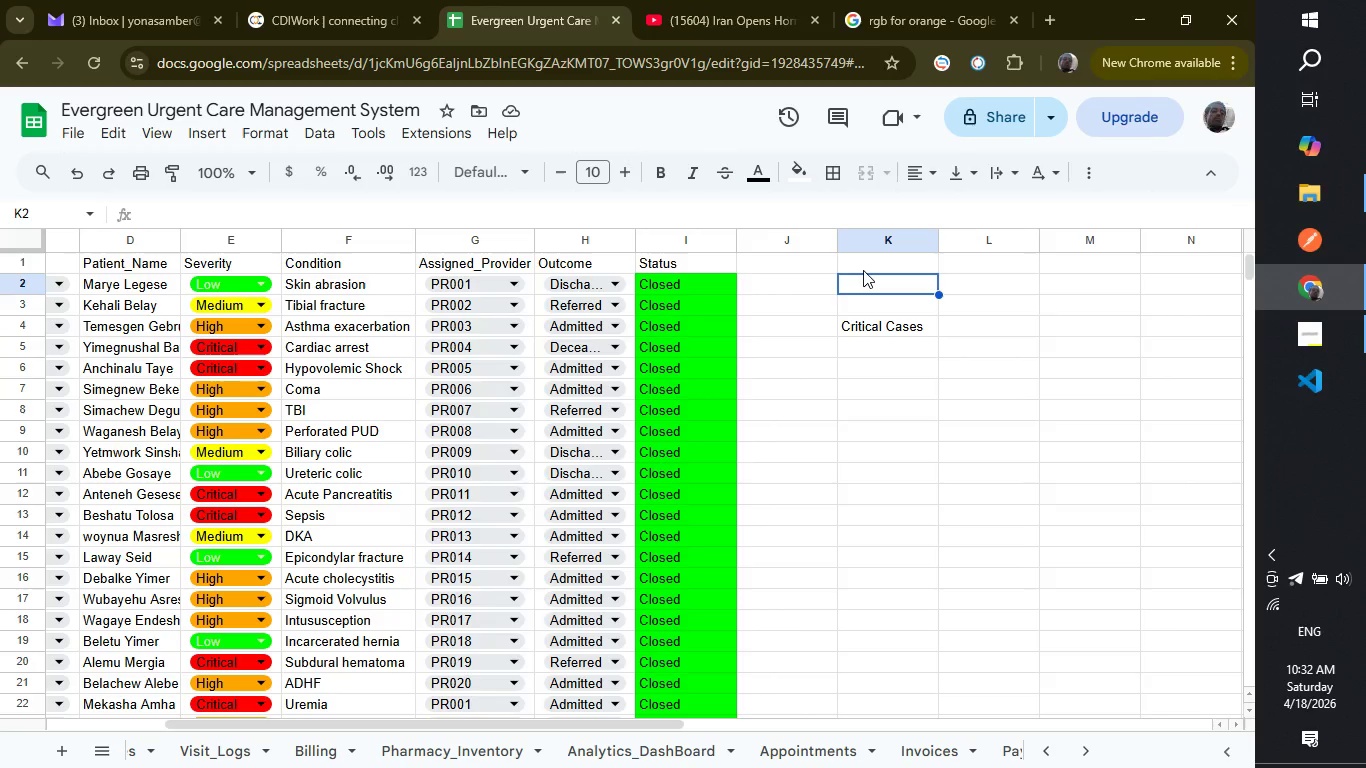 
left_click([863, 270])
 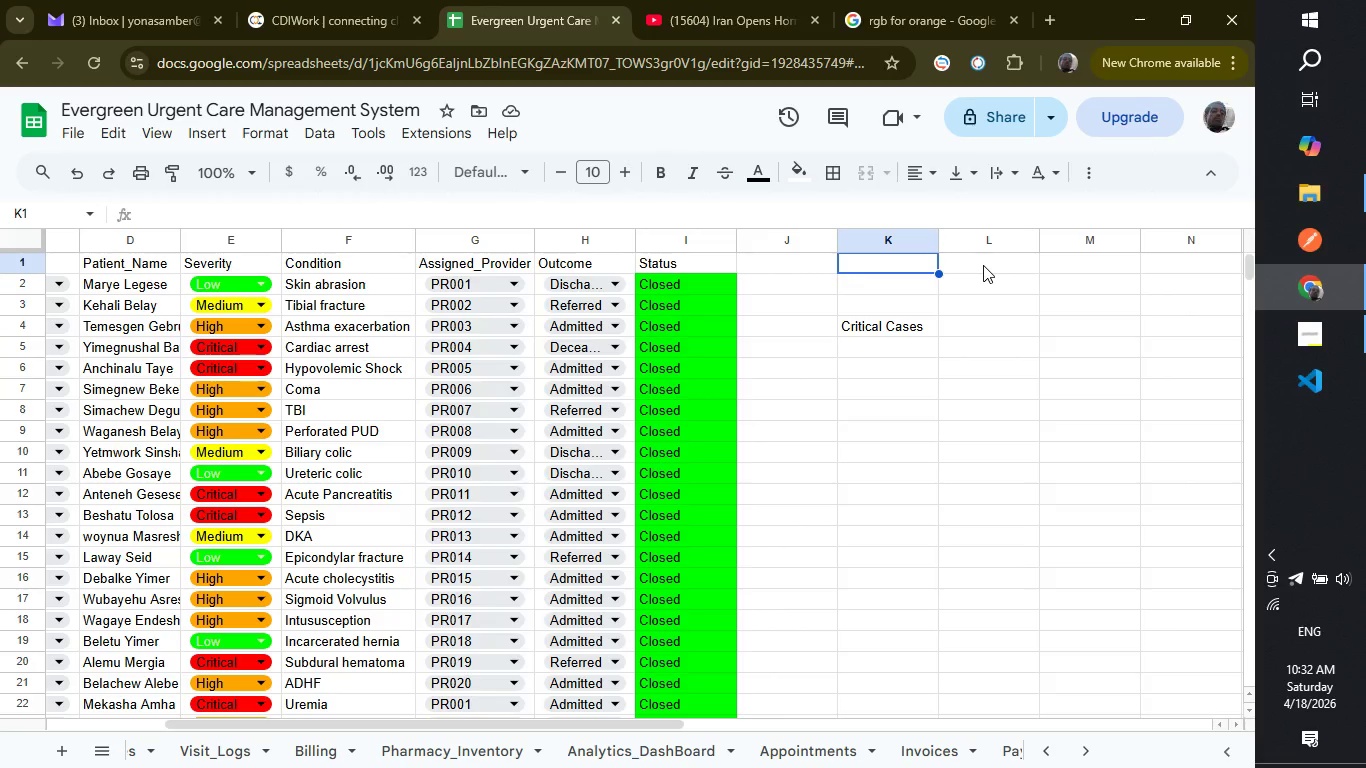 
left_click([983, 265])
 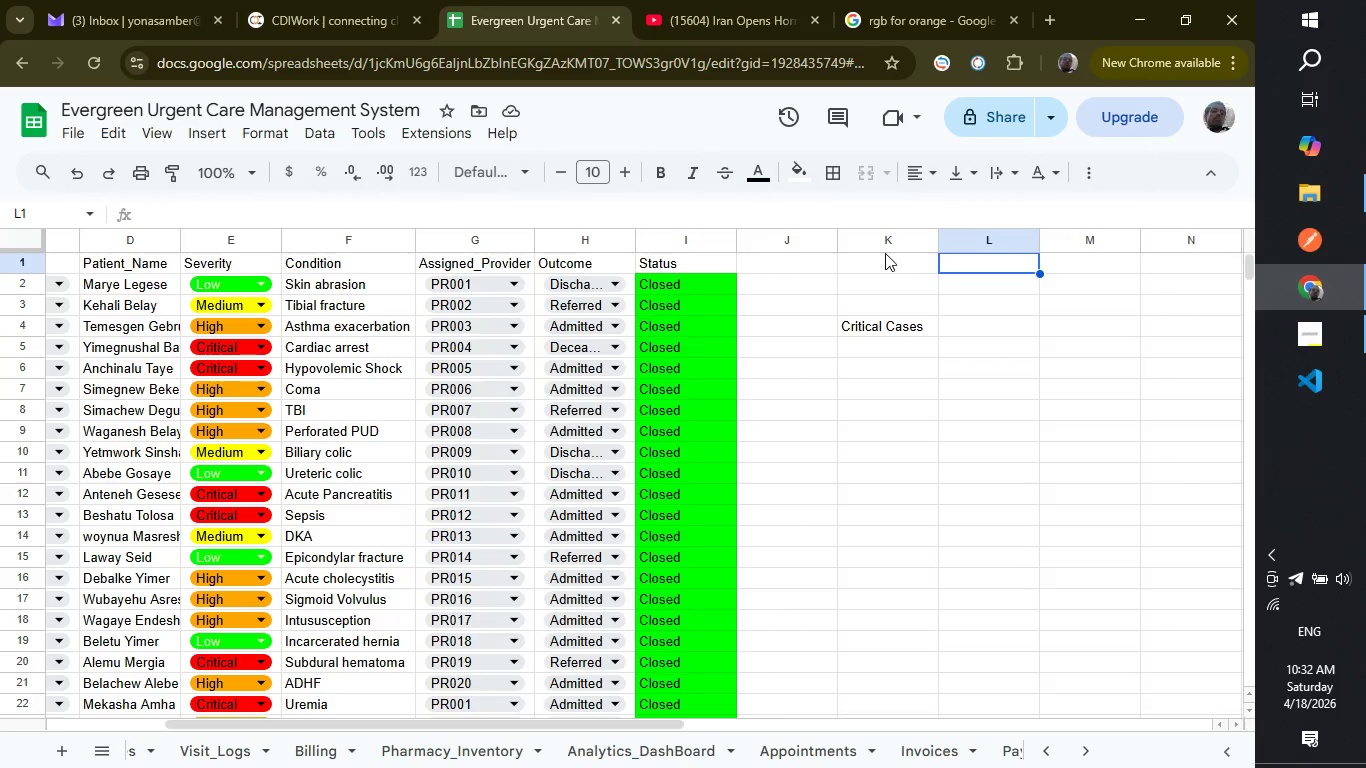 
left_click([885, 253])
 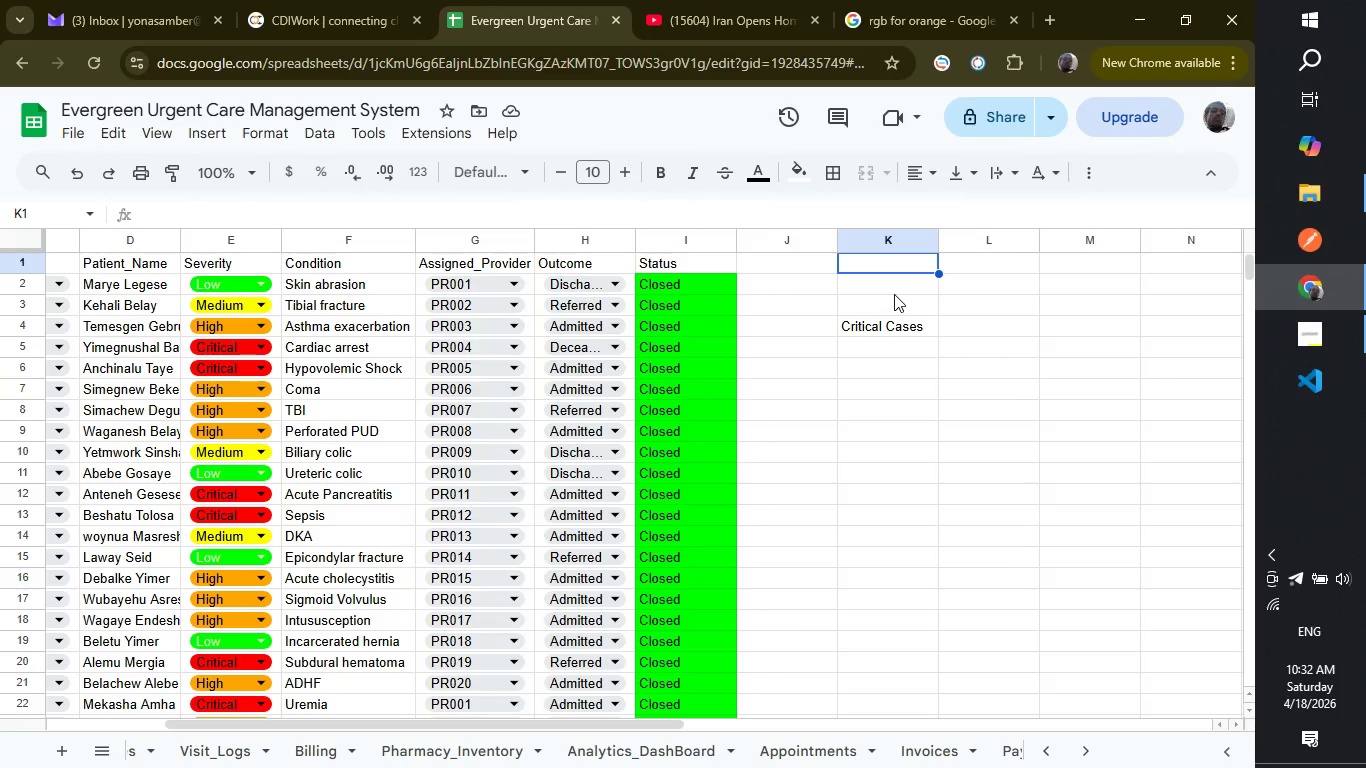 
type(Critical Cases)
 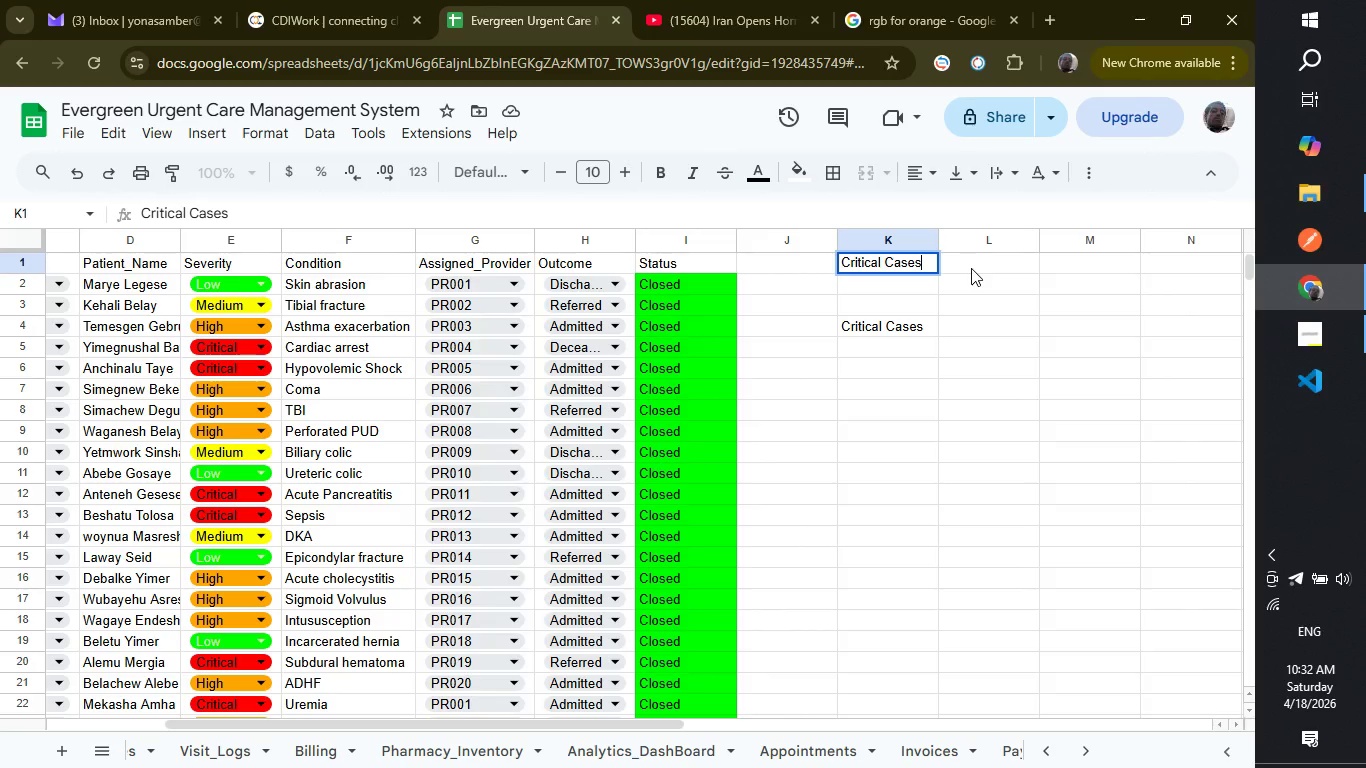 
left_click([971, 268])
 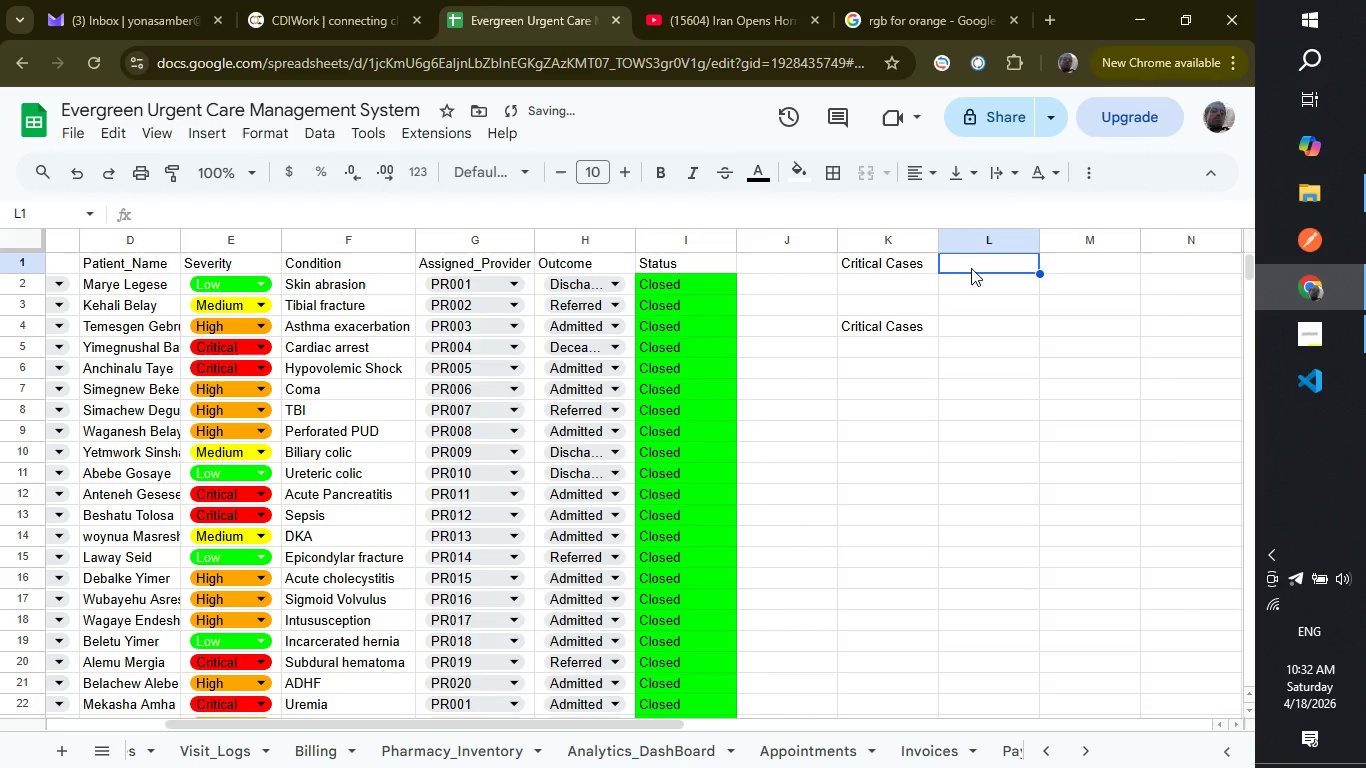 
type(Ac)
 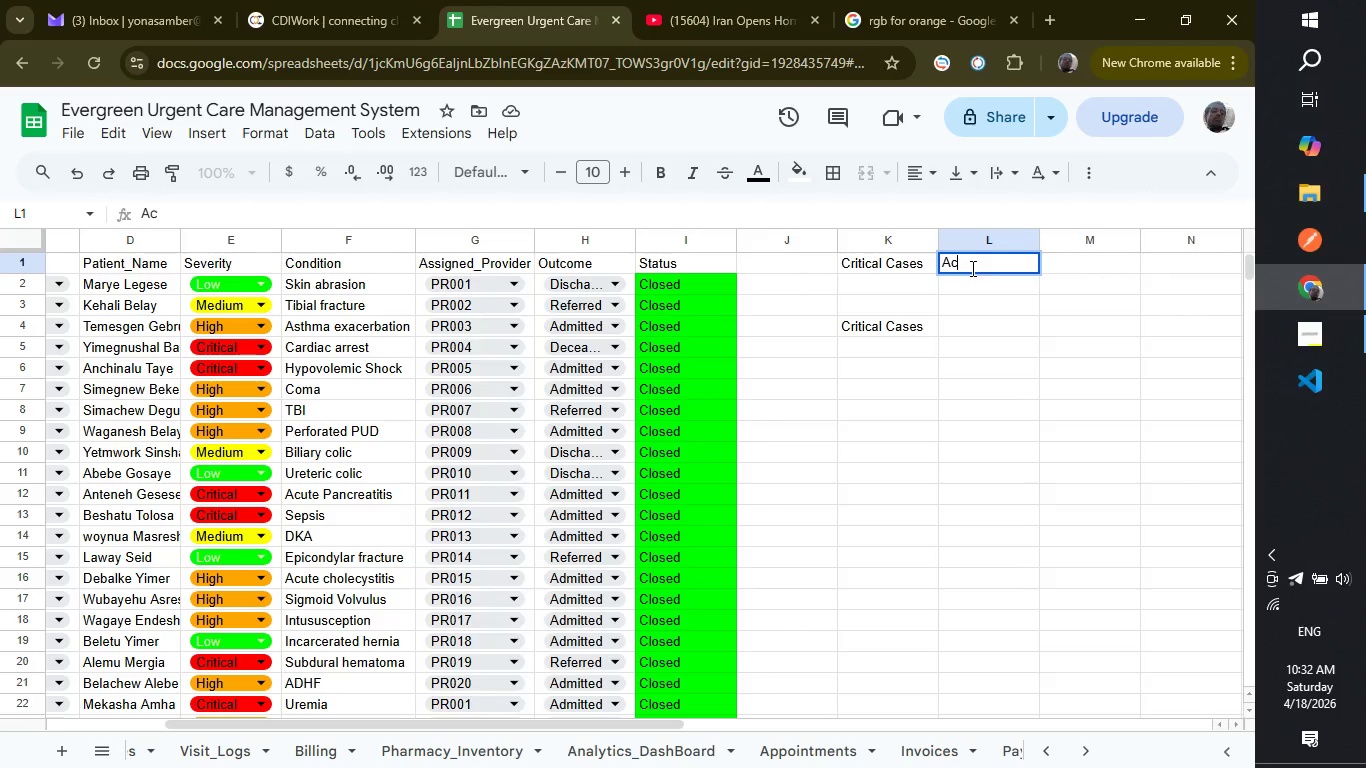 
wait(5.45)
 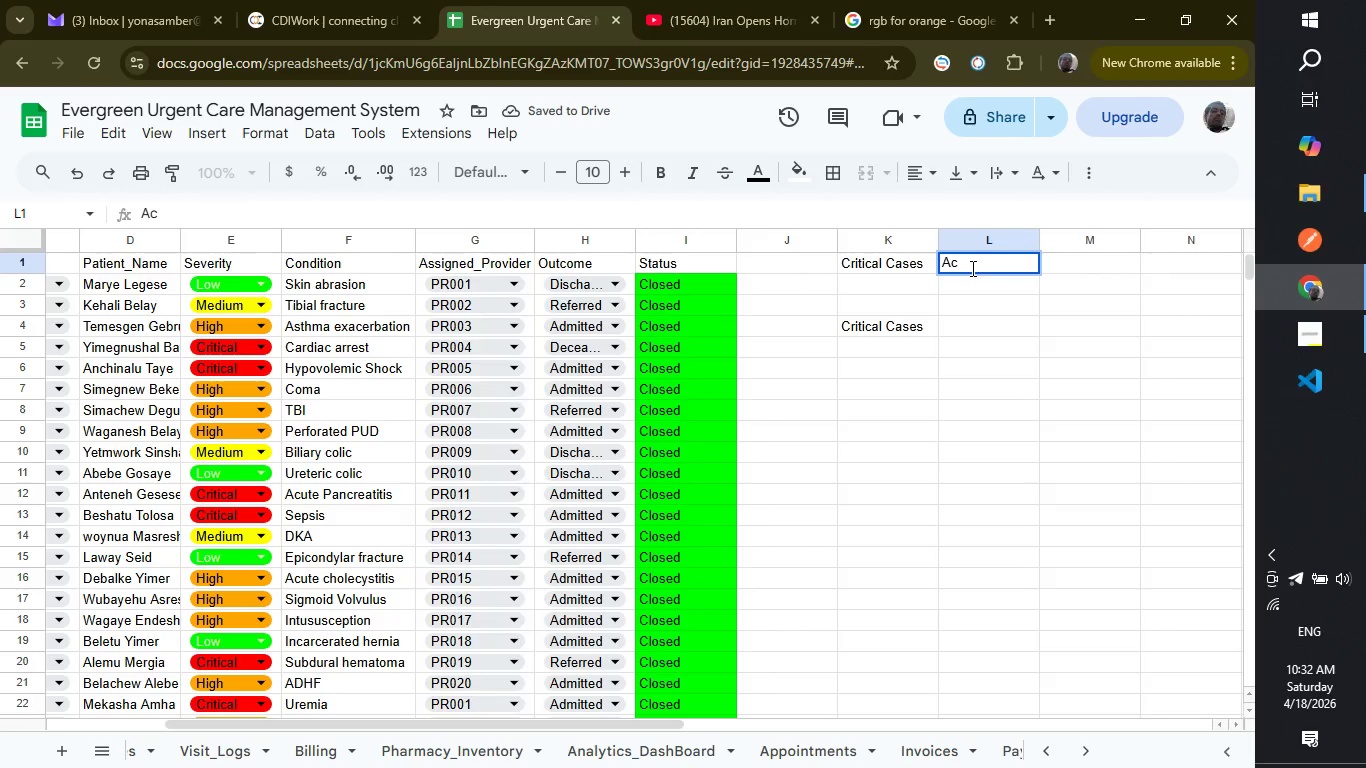 
type(tive Cases)
 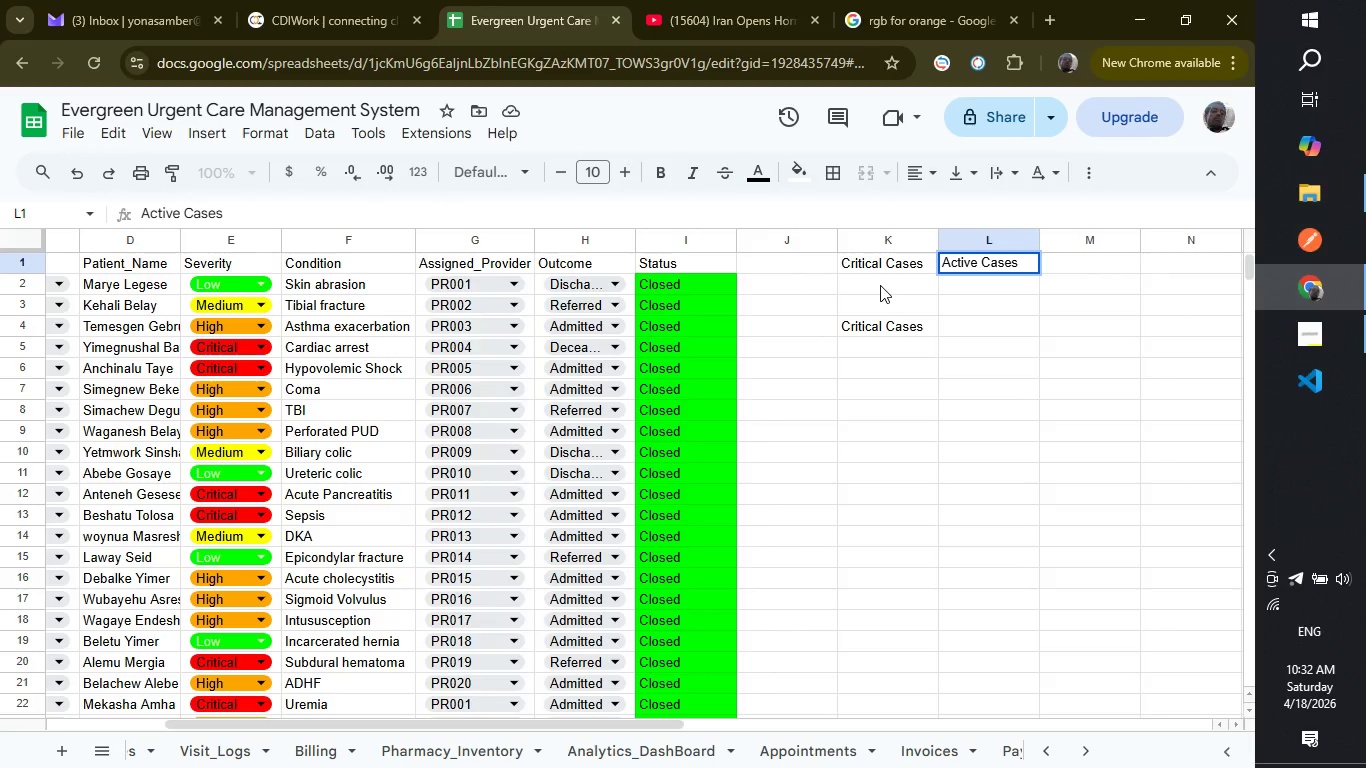 
wait(5.97)
 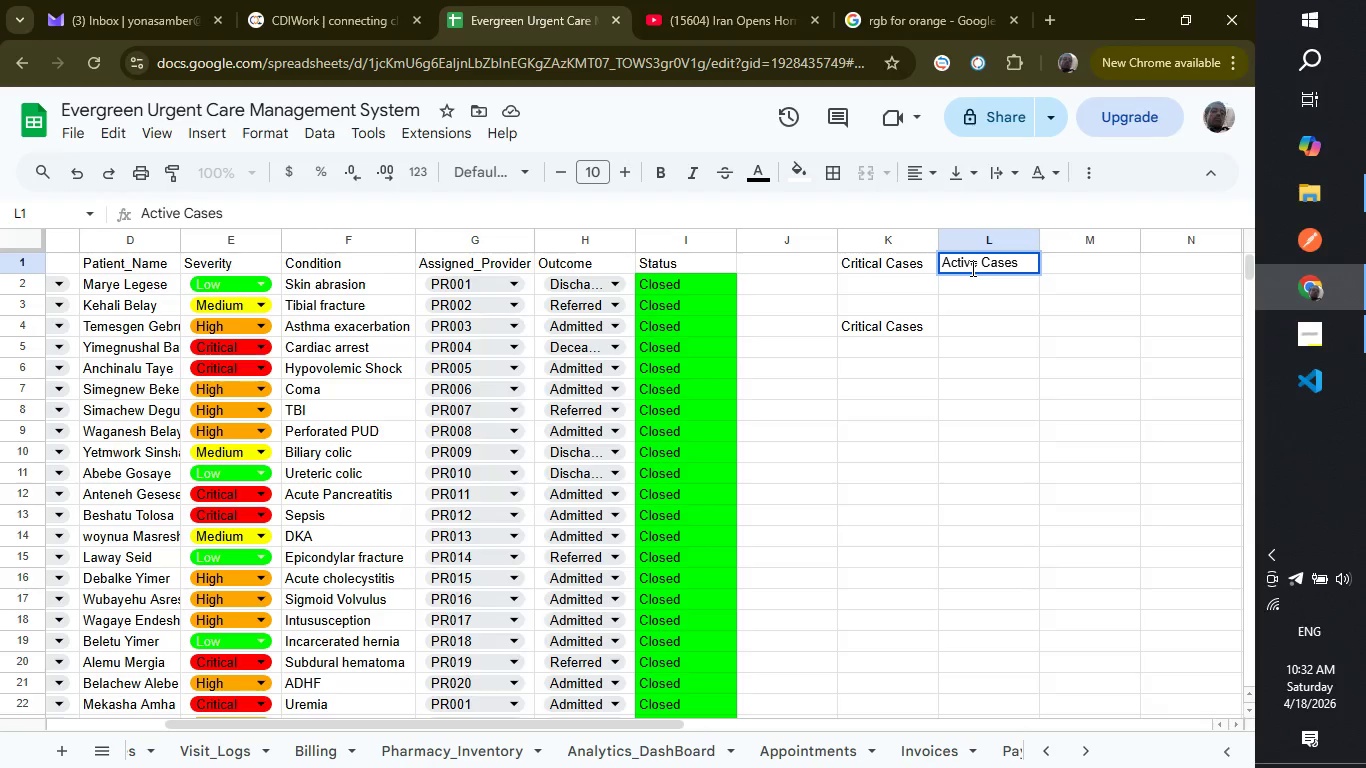 
left_click([880, 285])
 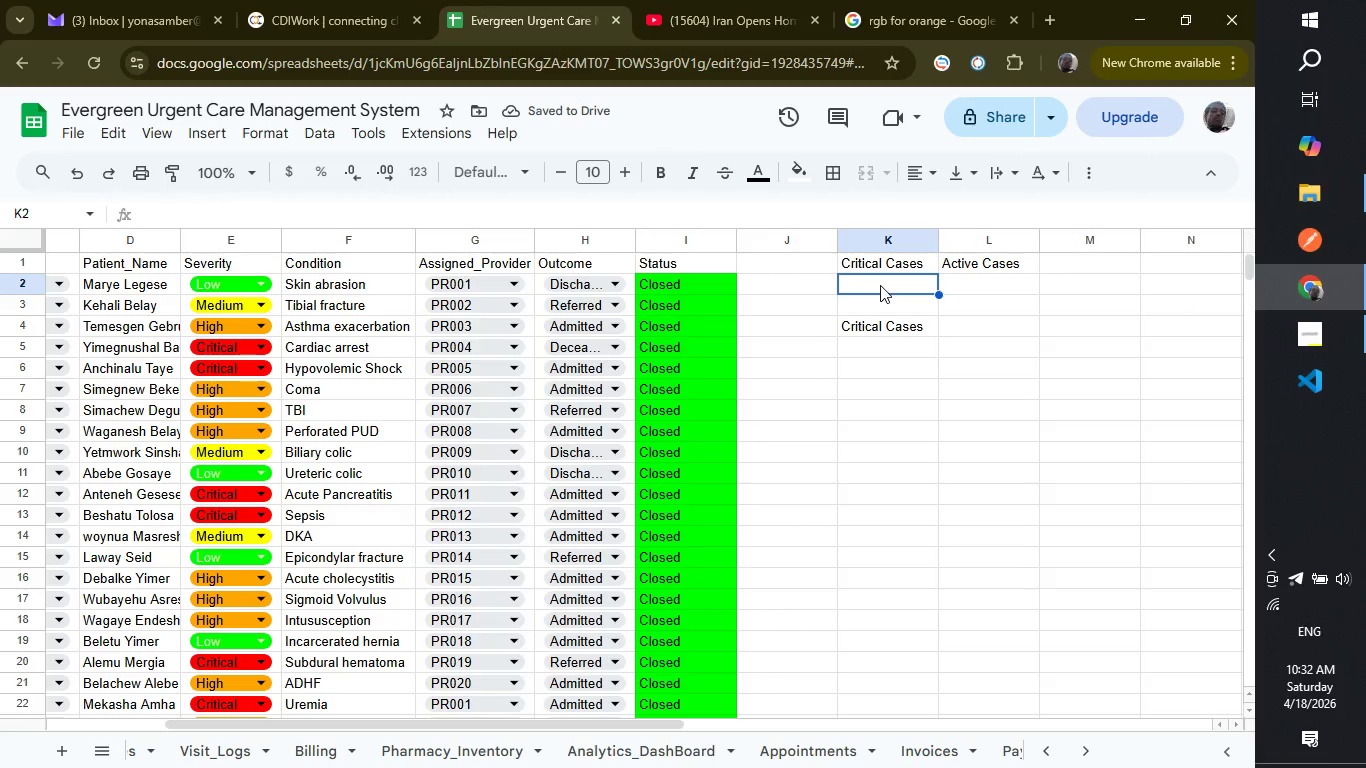 
type(=COUNTIF)
 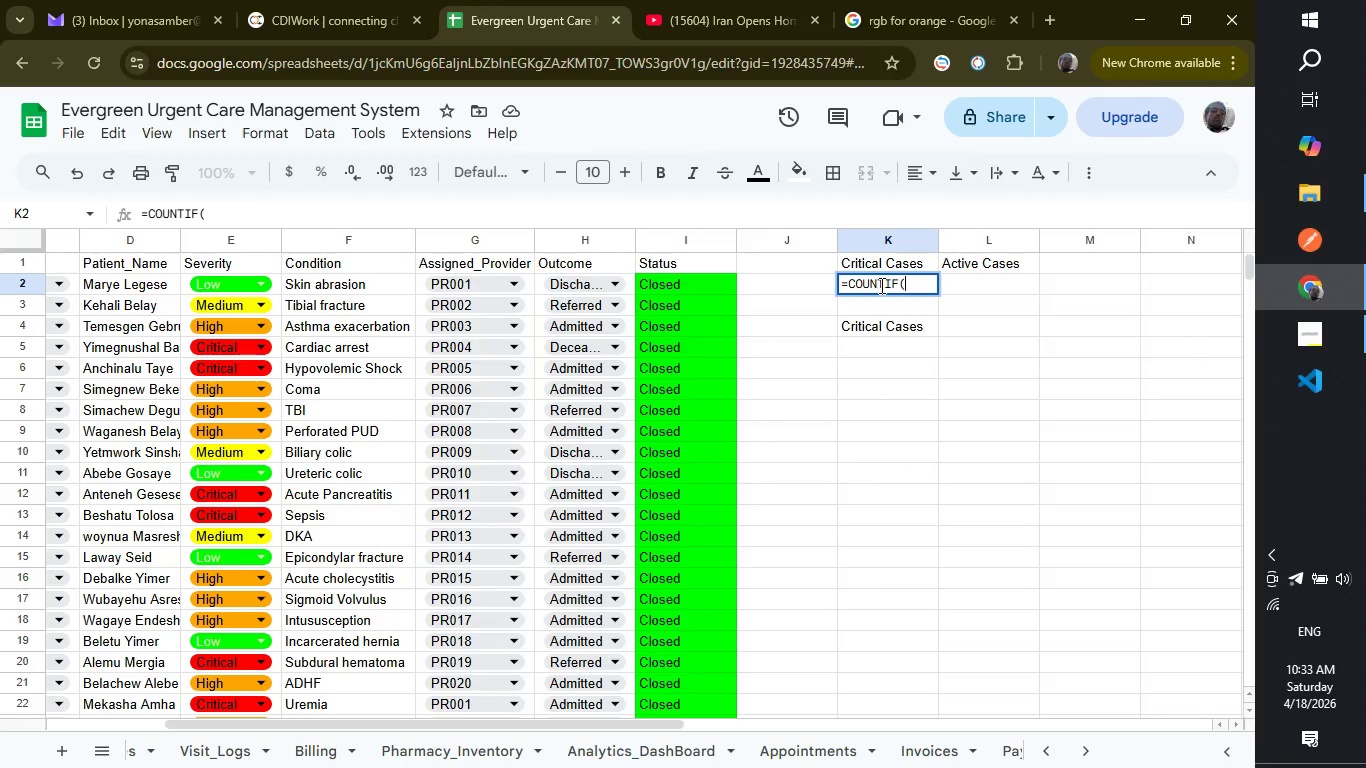 
key(Enter)
 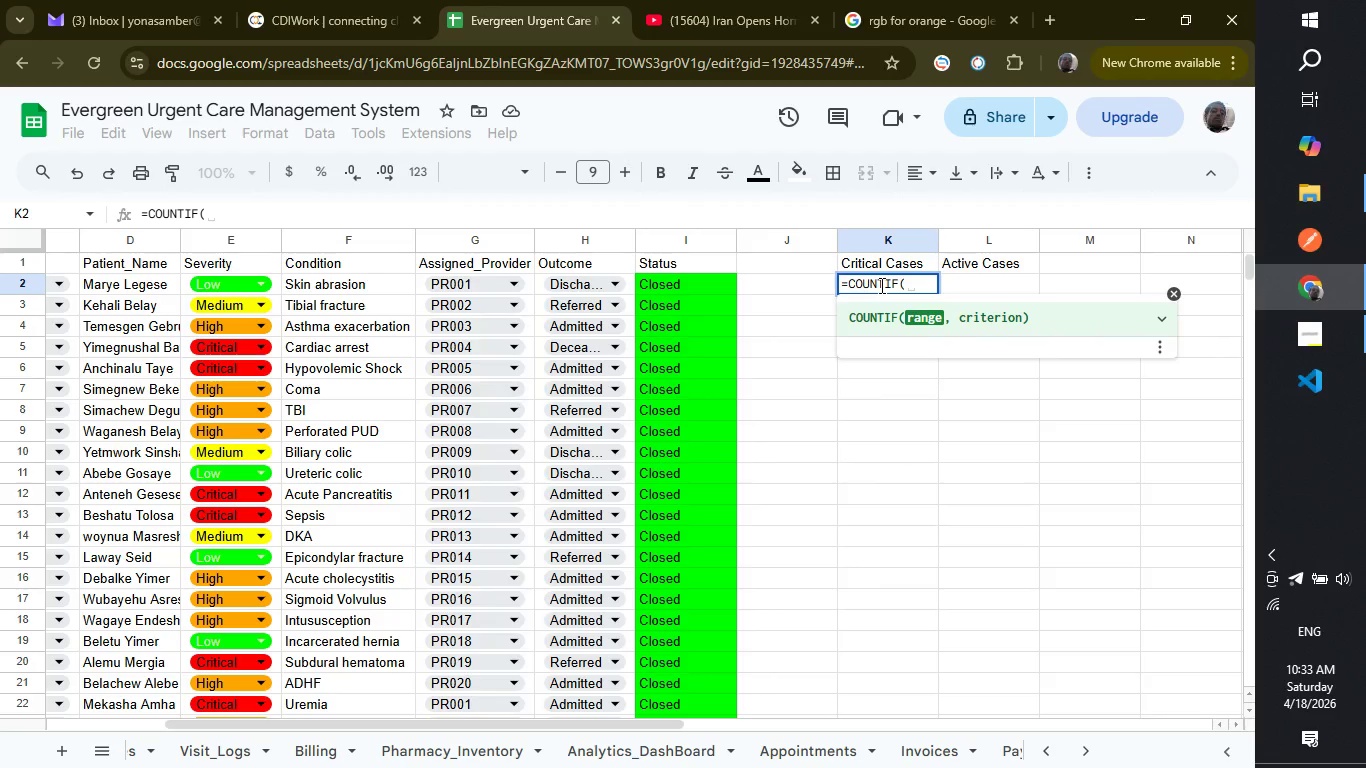 
type(Eeme)
key(Backspace)
key(Backspace)
key(Backspace)
type(mergency_Log!E2:E101)
 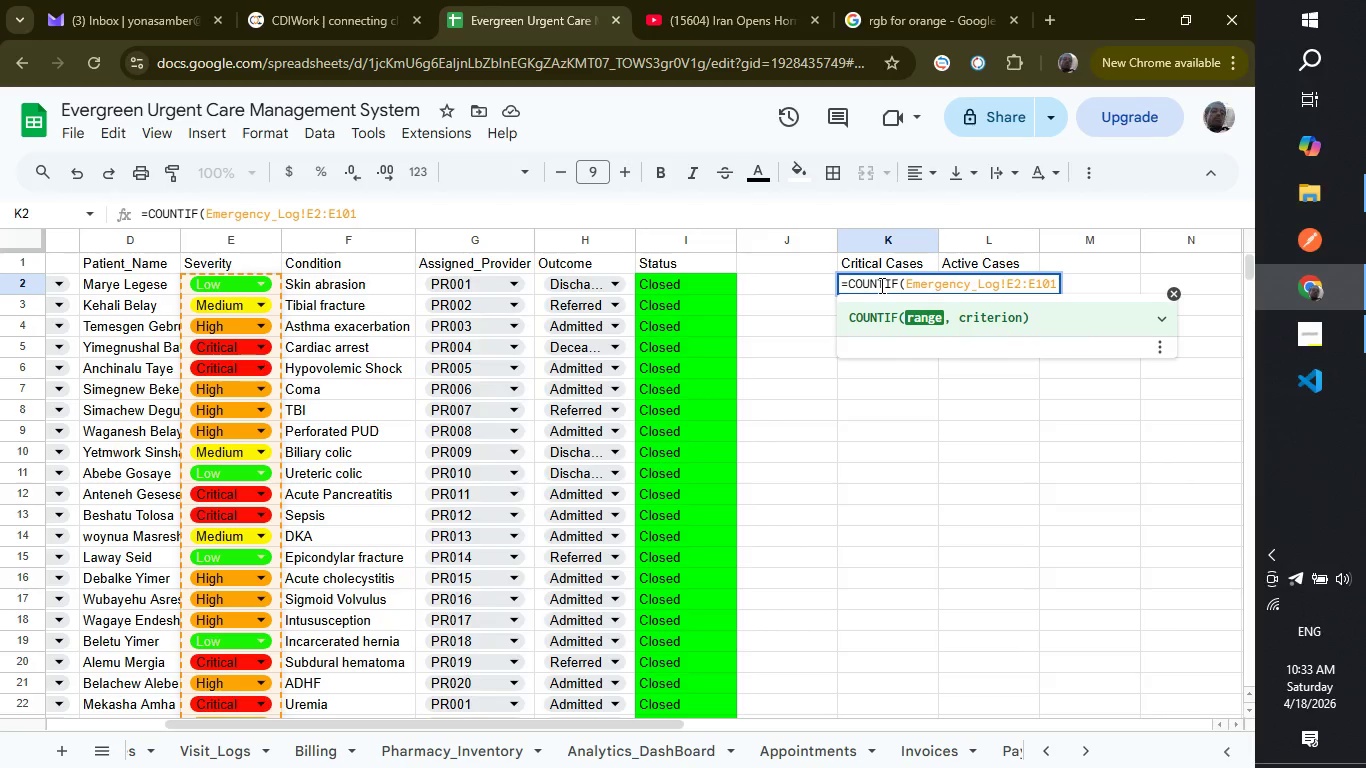 
type(,"Critical"))
 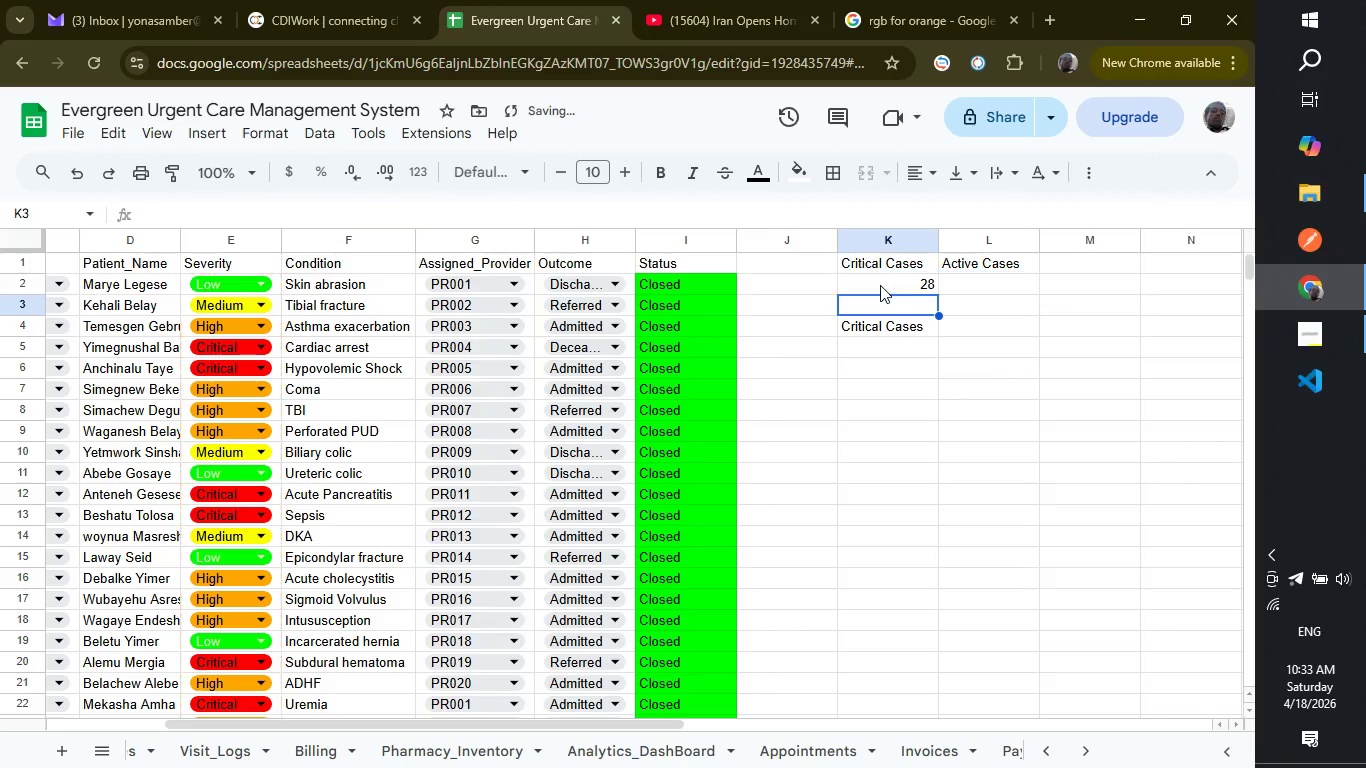 
 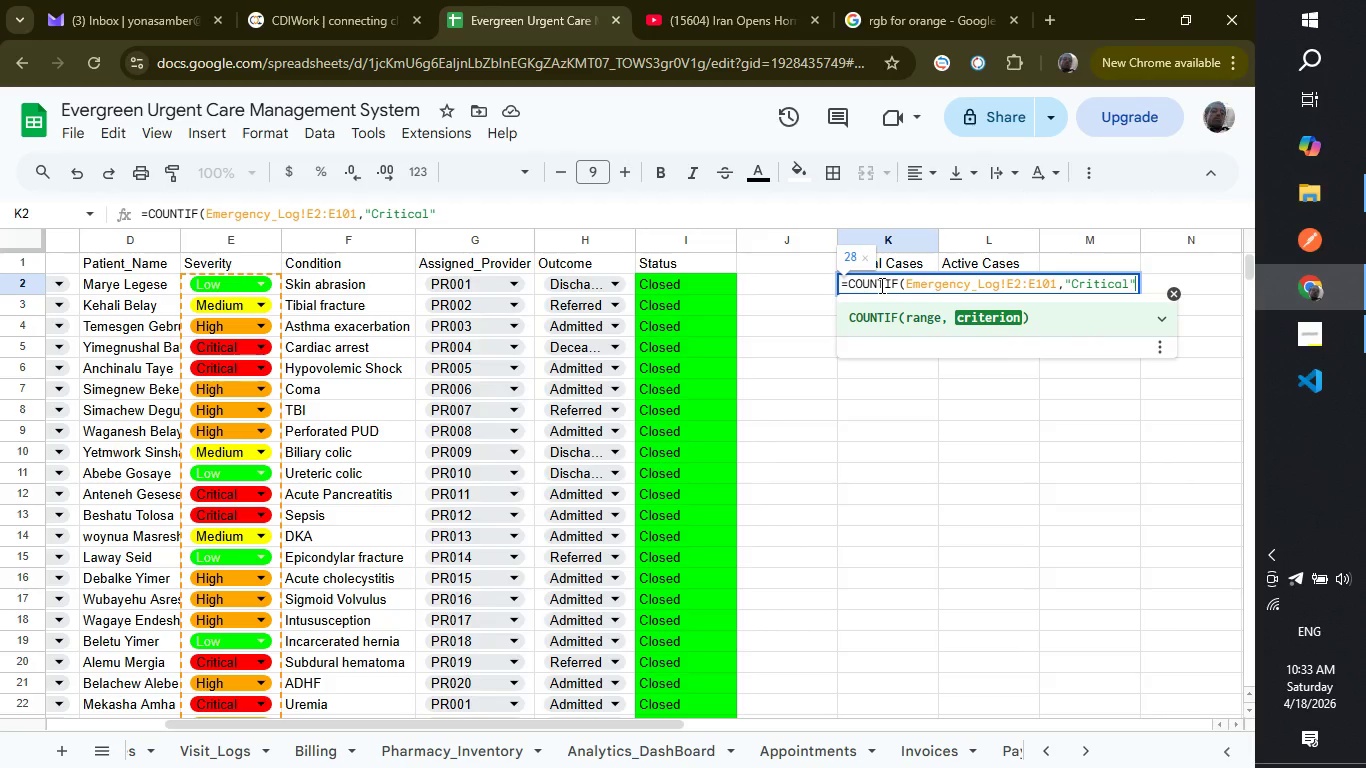 
key(Enter)
 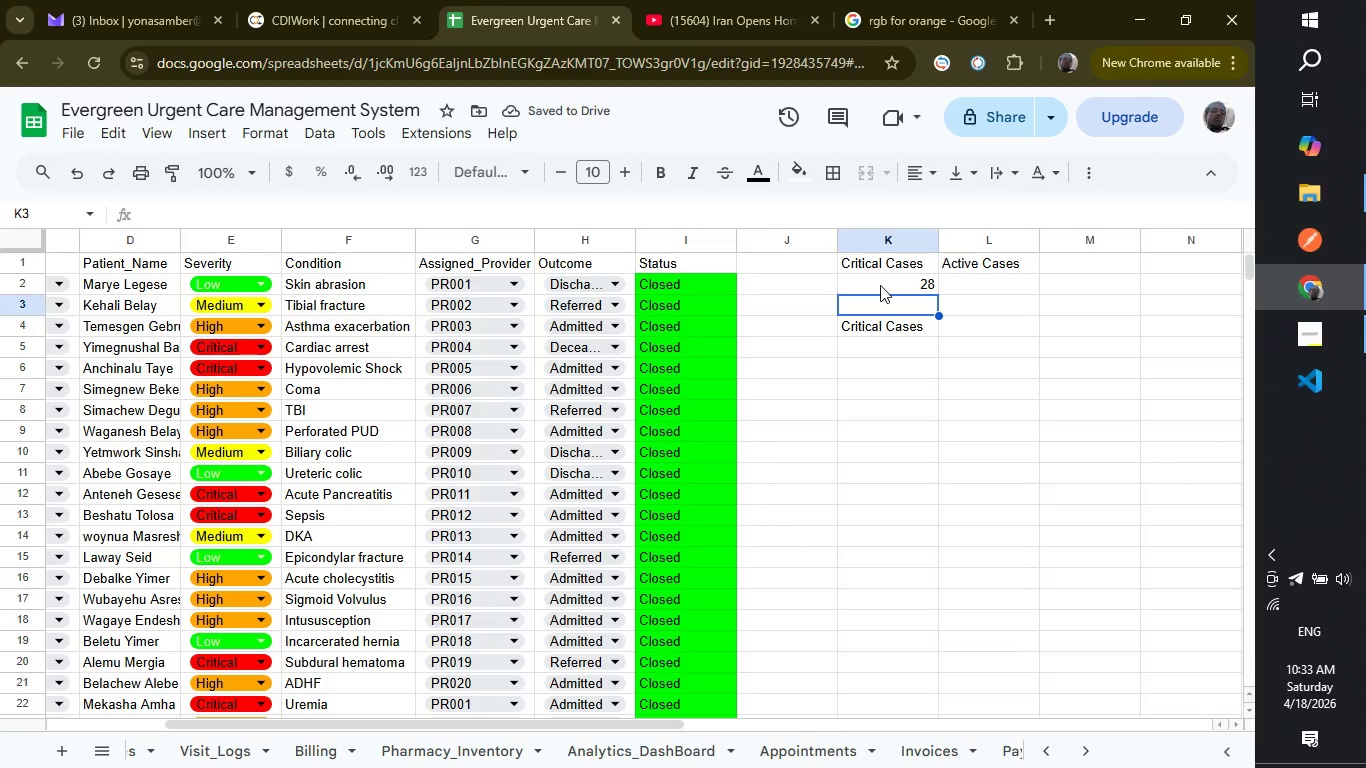 
wait(9.11)
 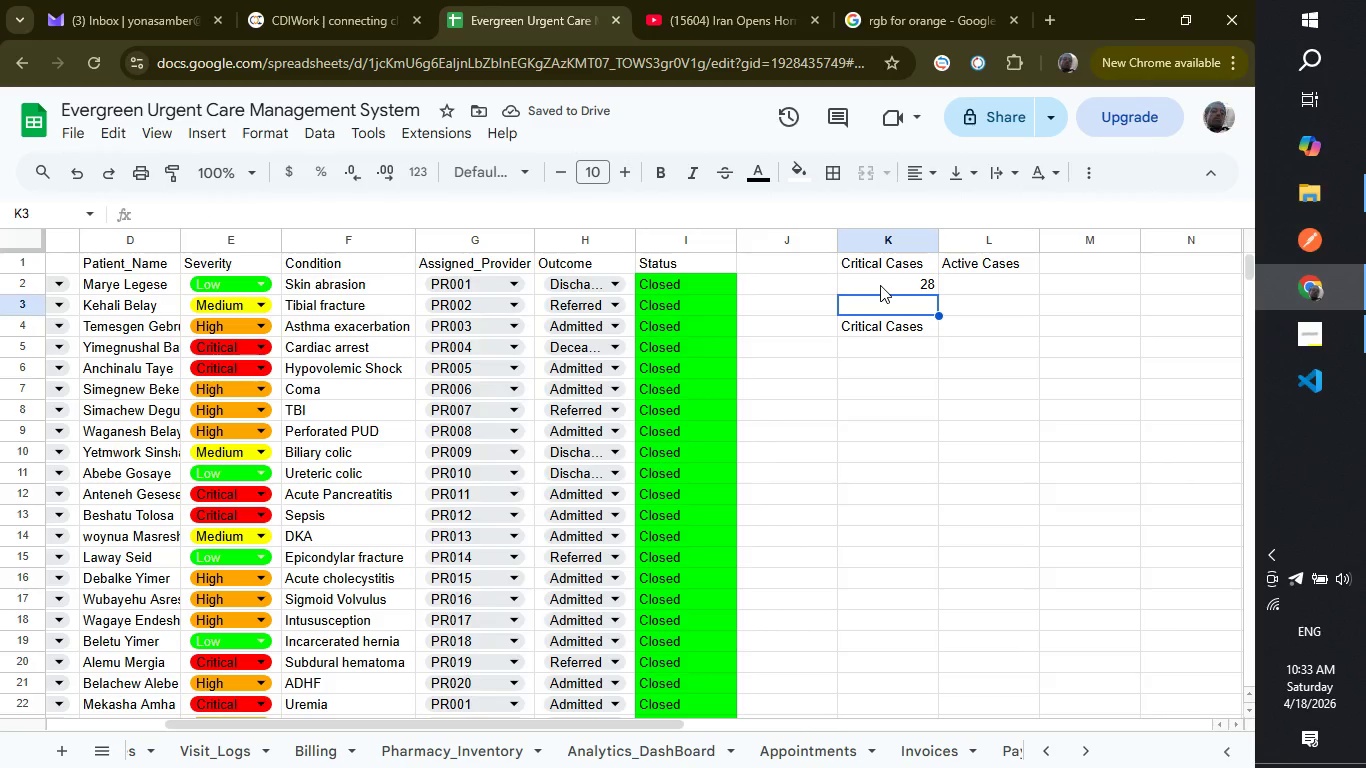 
left_click([972, 287])
 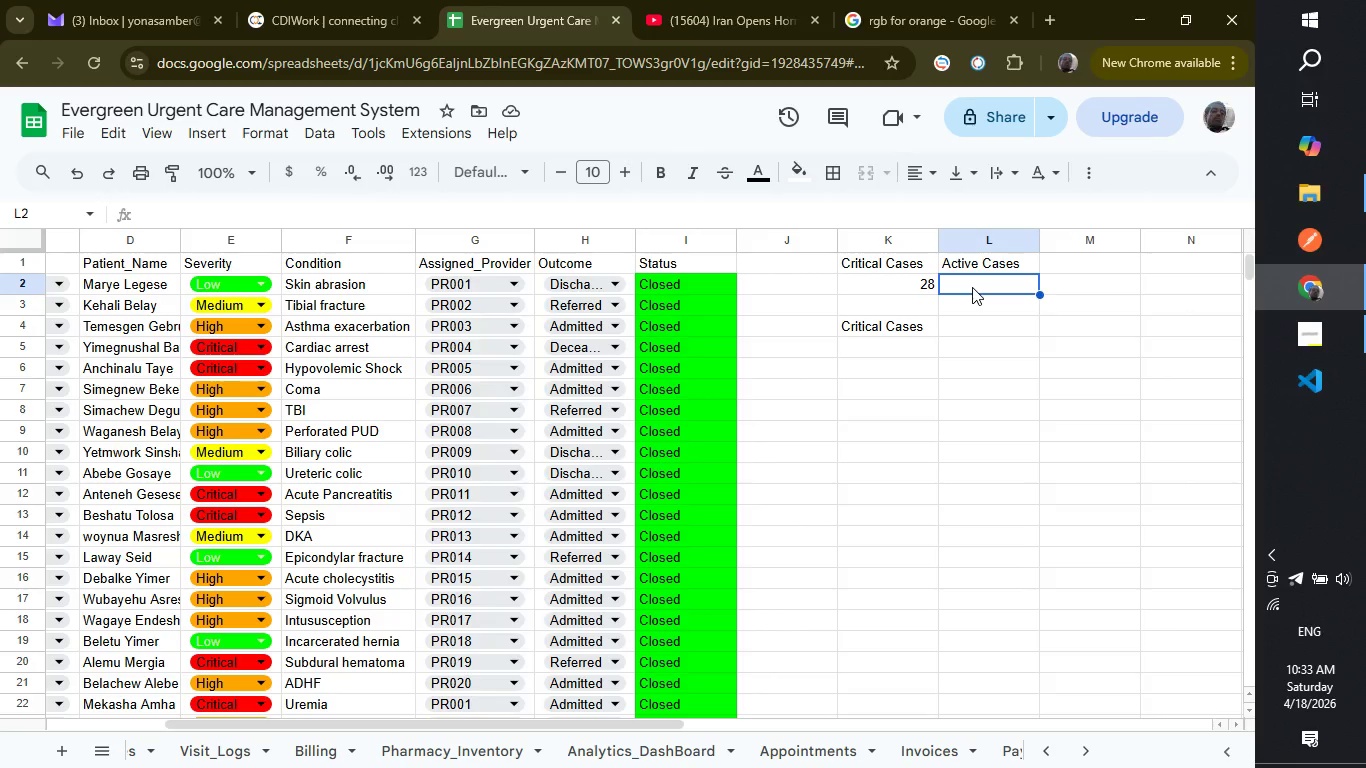 
type(Coun)
key(Backspace)
key(Backspace)
key(Backspace)
key(Backspace)
type(=COUNTIF)
 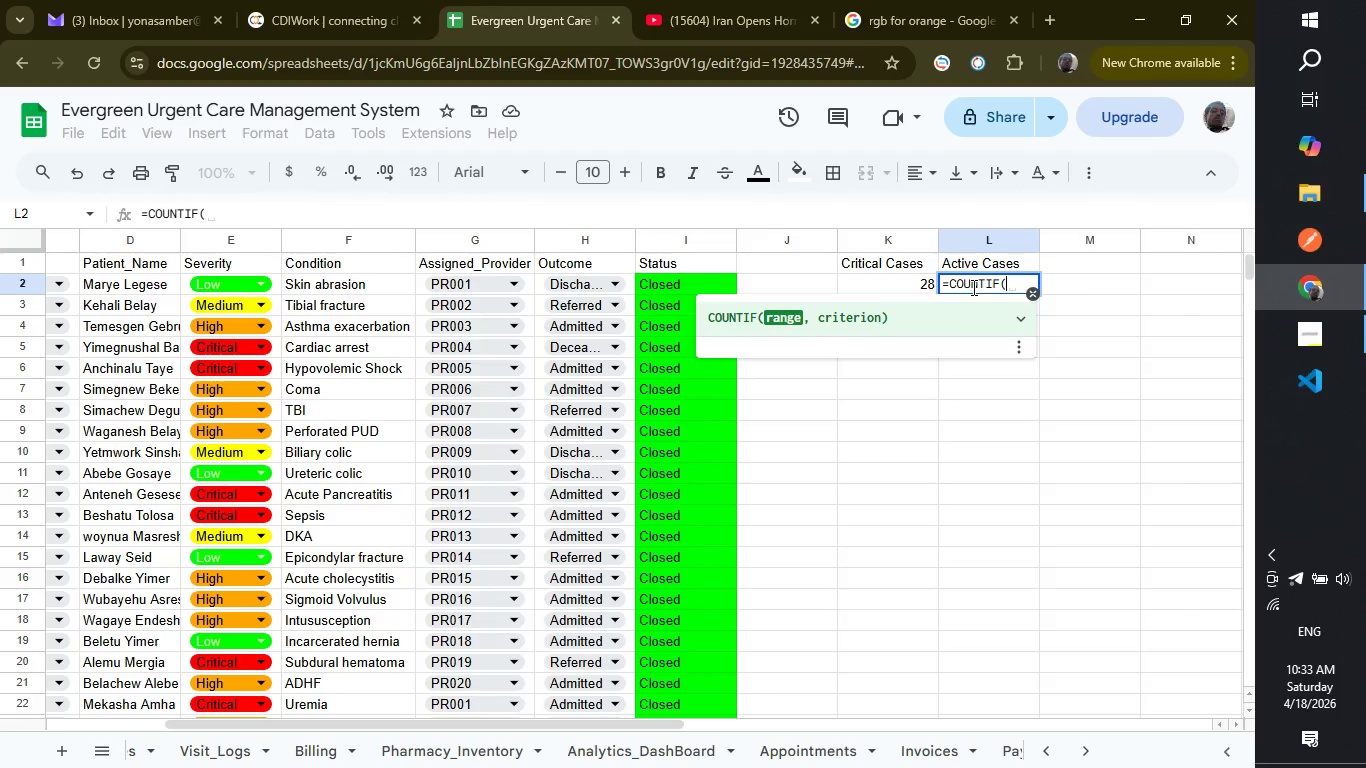 
key(Enter)
 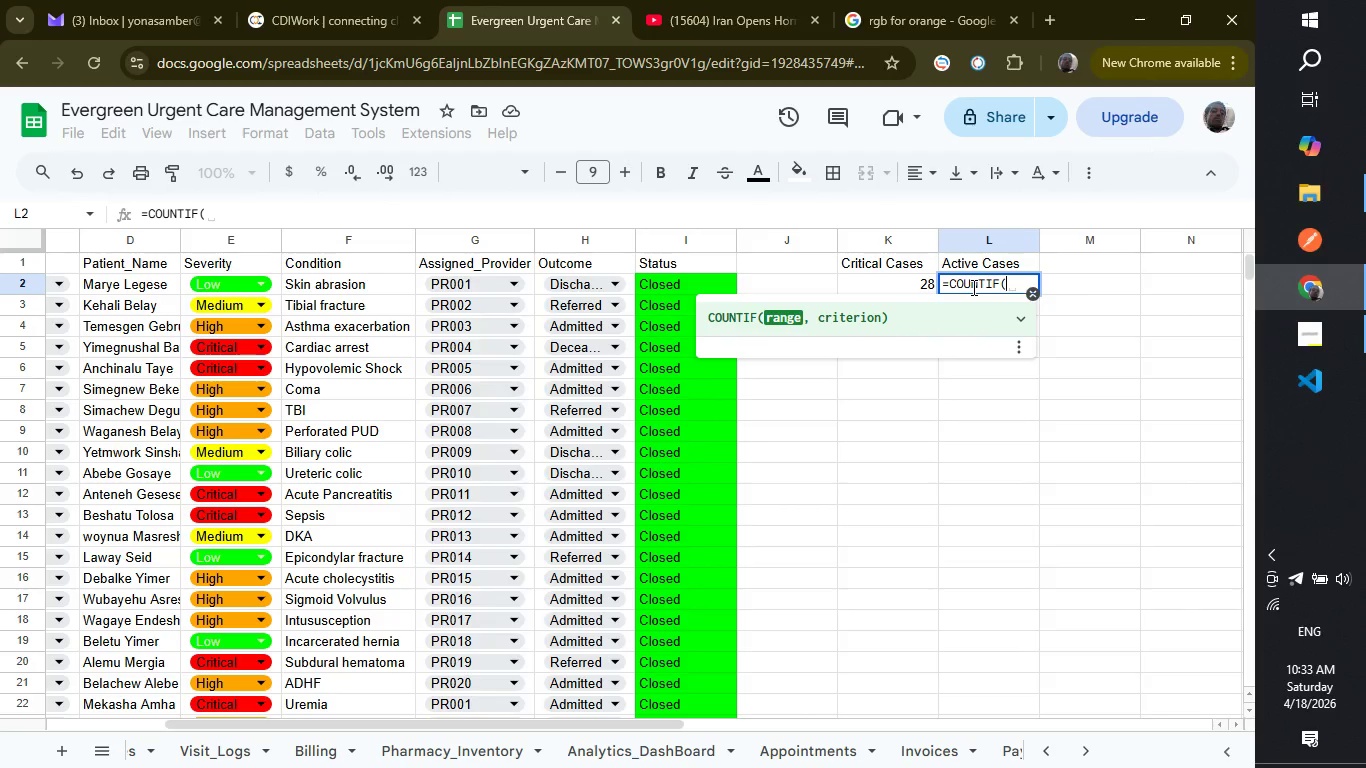 
type(Emergency_Log)
 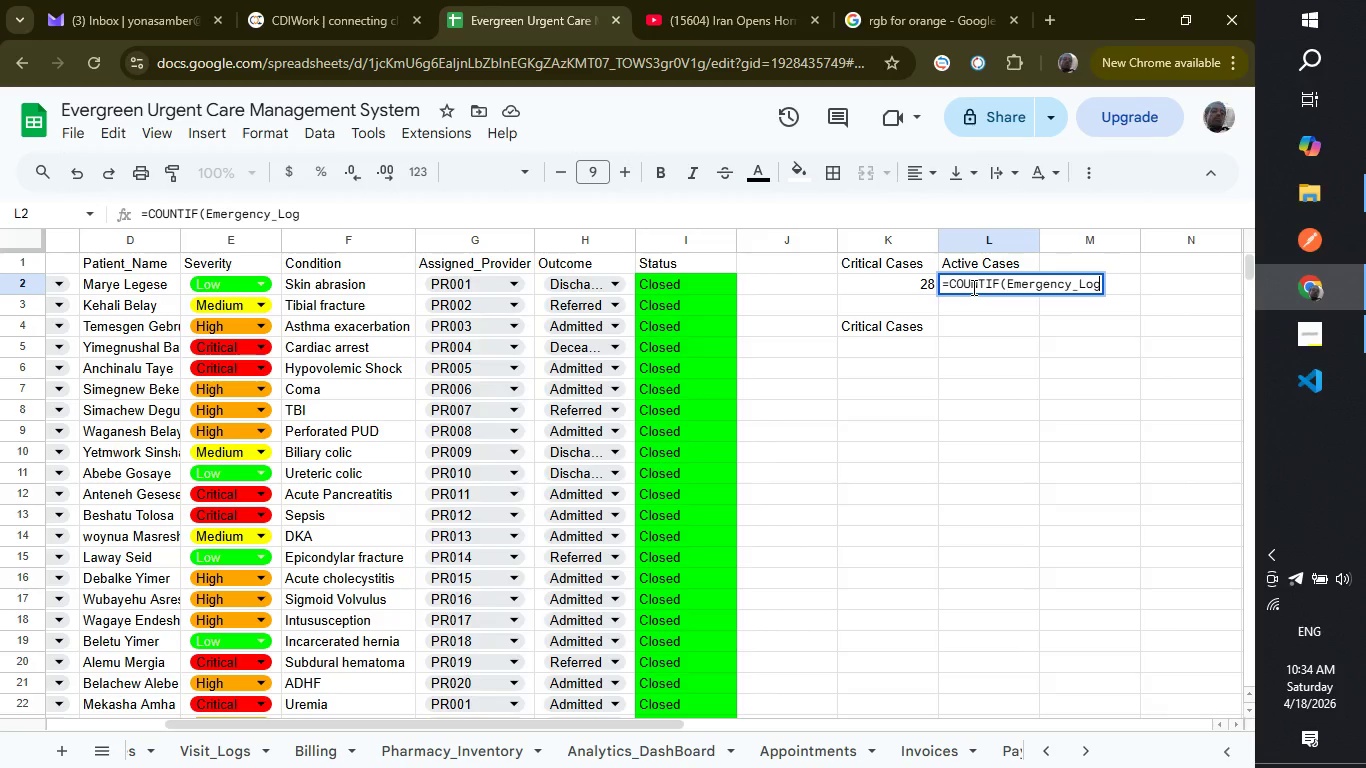 
type(!I2:I101)
 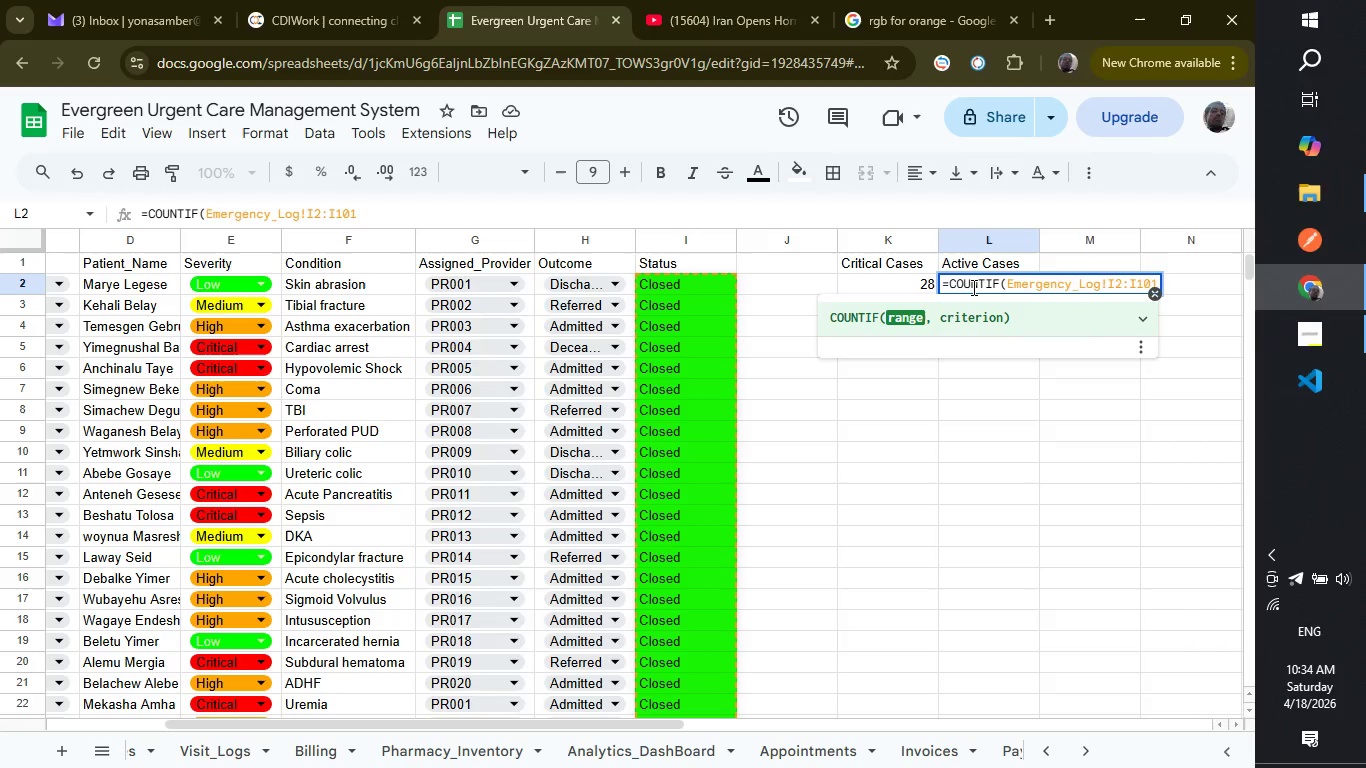 
type(,"Active")
 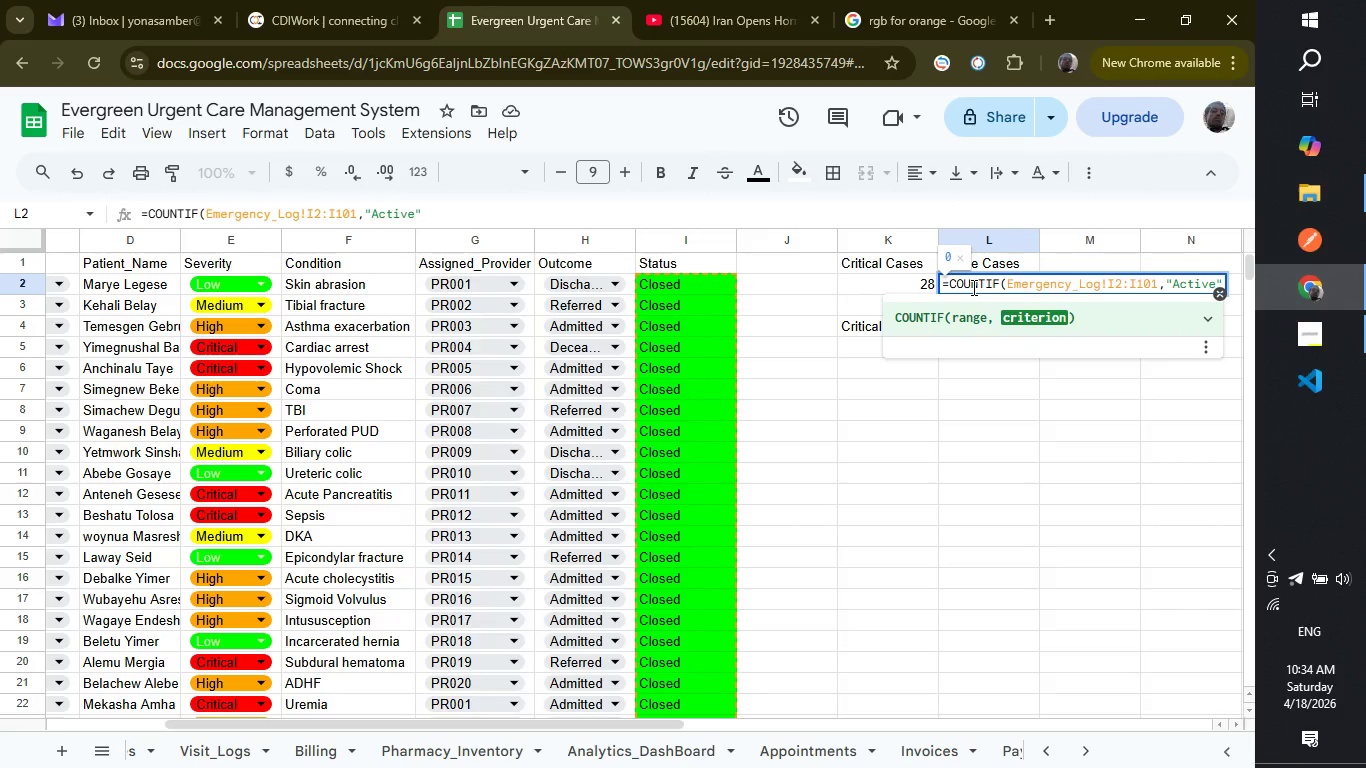 
key(Enter)
 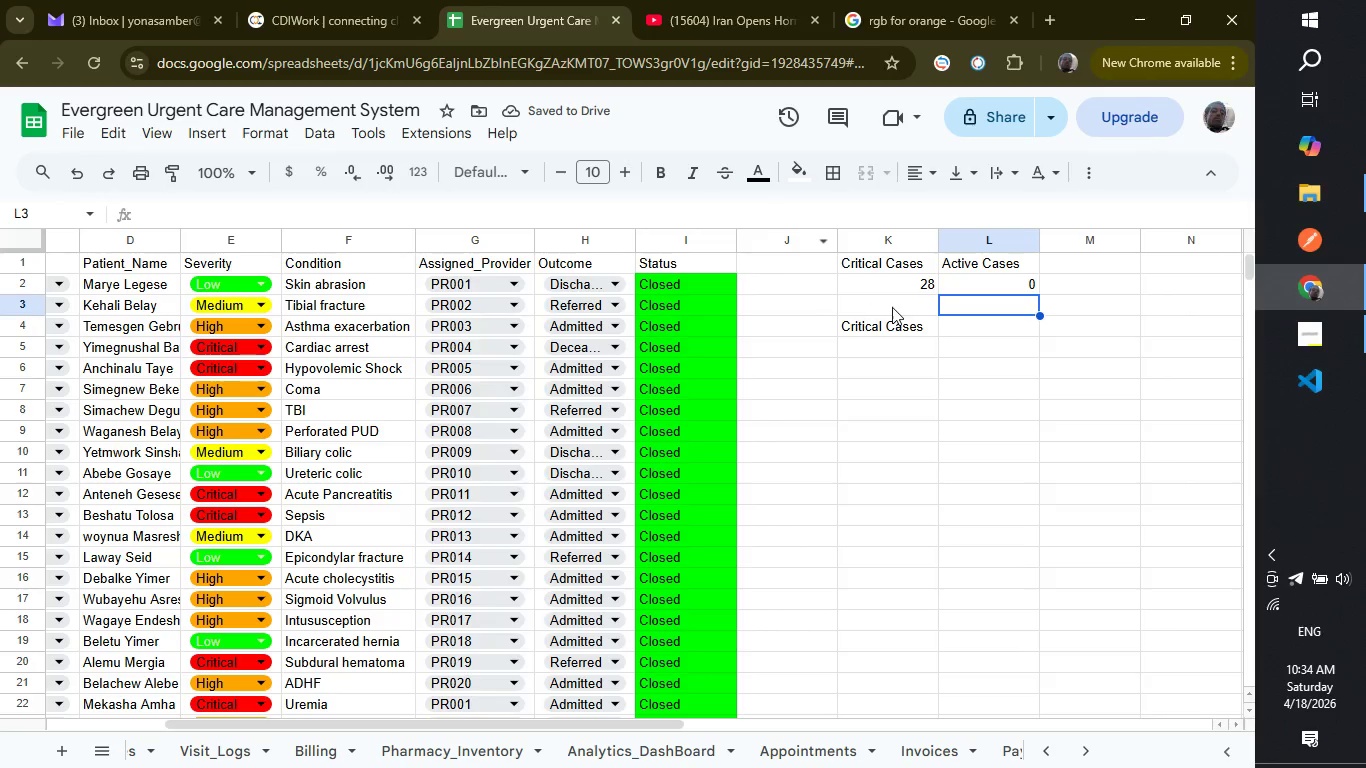 
left_click([928, 320])
 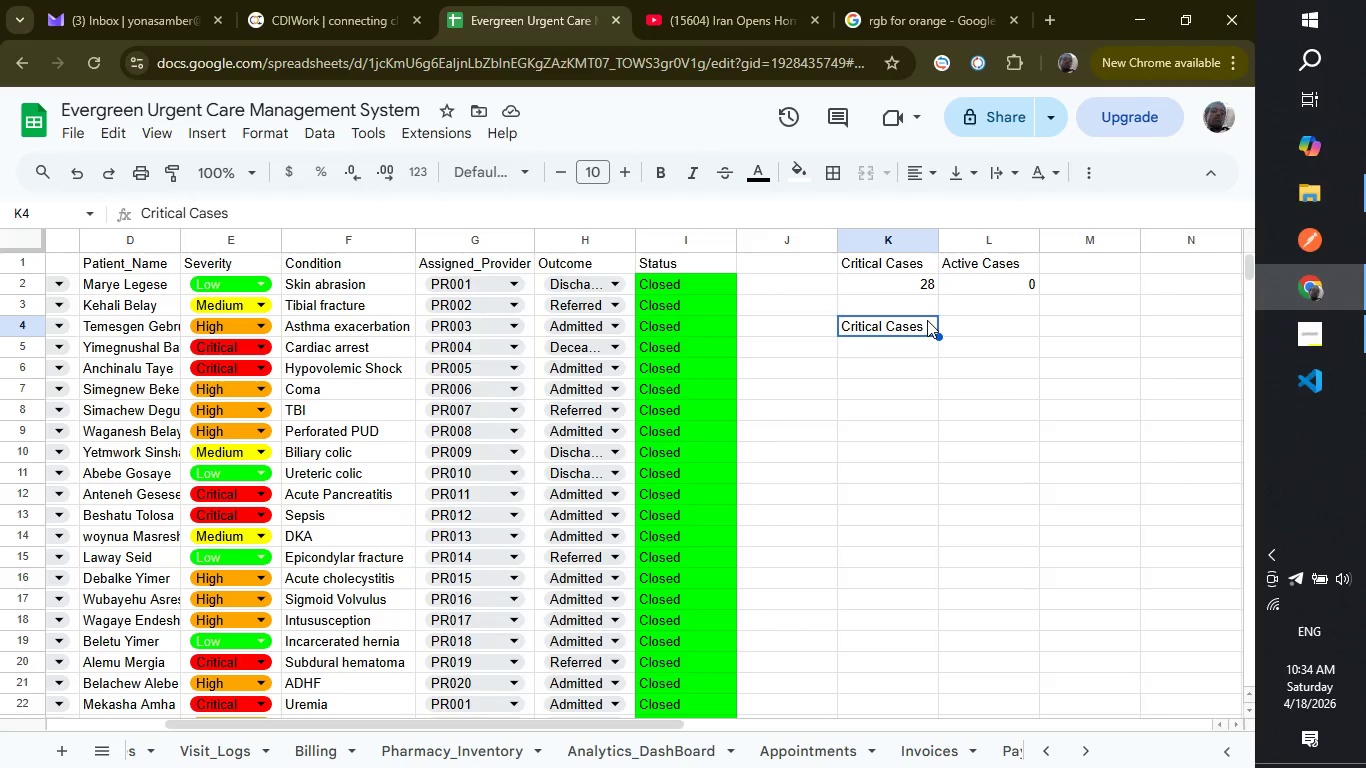 
key(Backspace)
 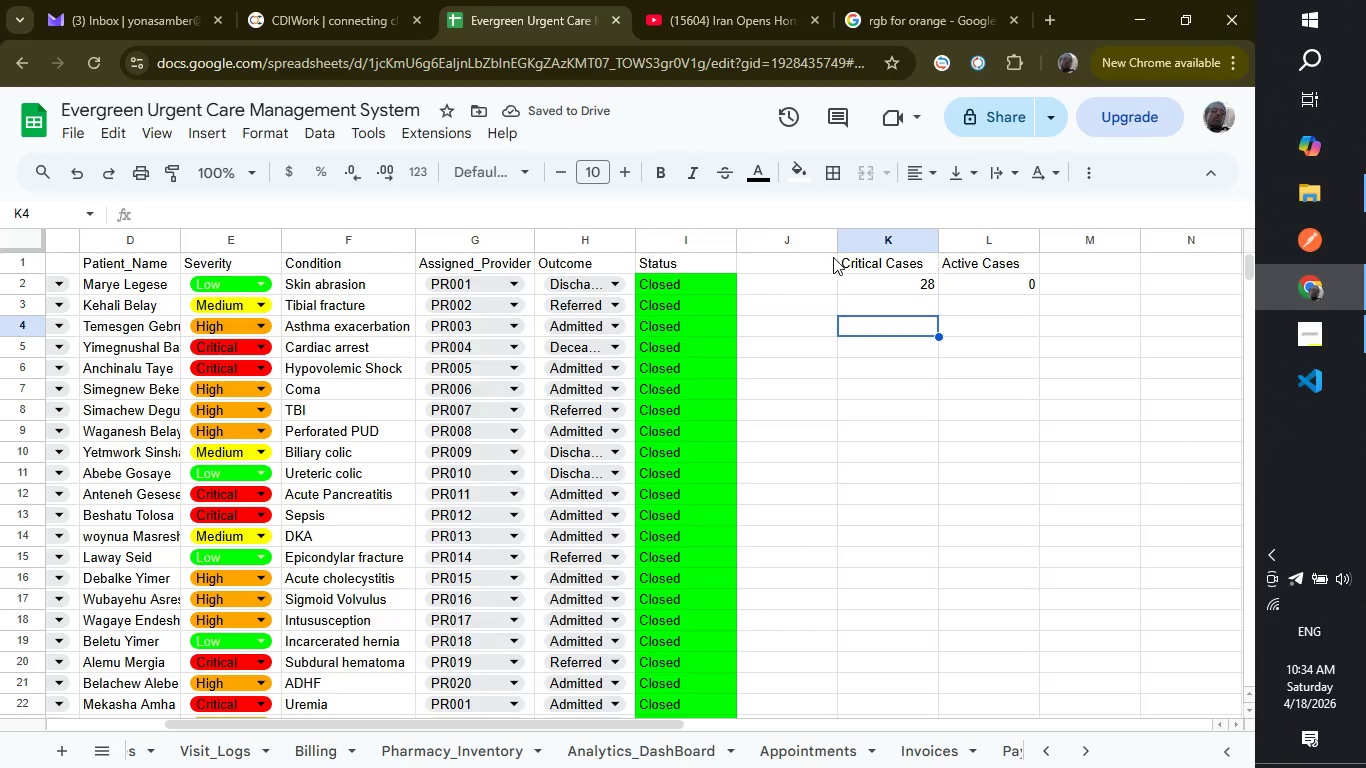 
left_click_drag(start_coordinate=[843, 255], to_coordinate=[1016, 290])
 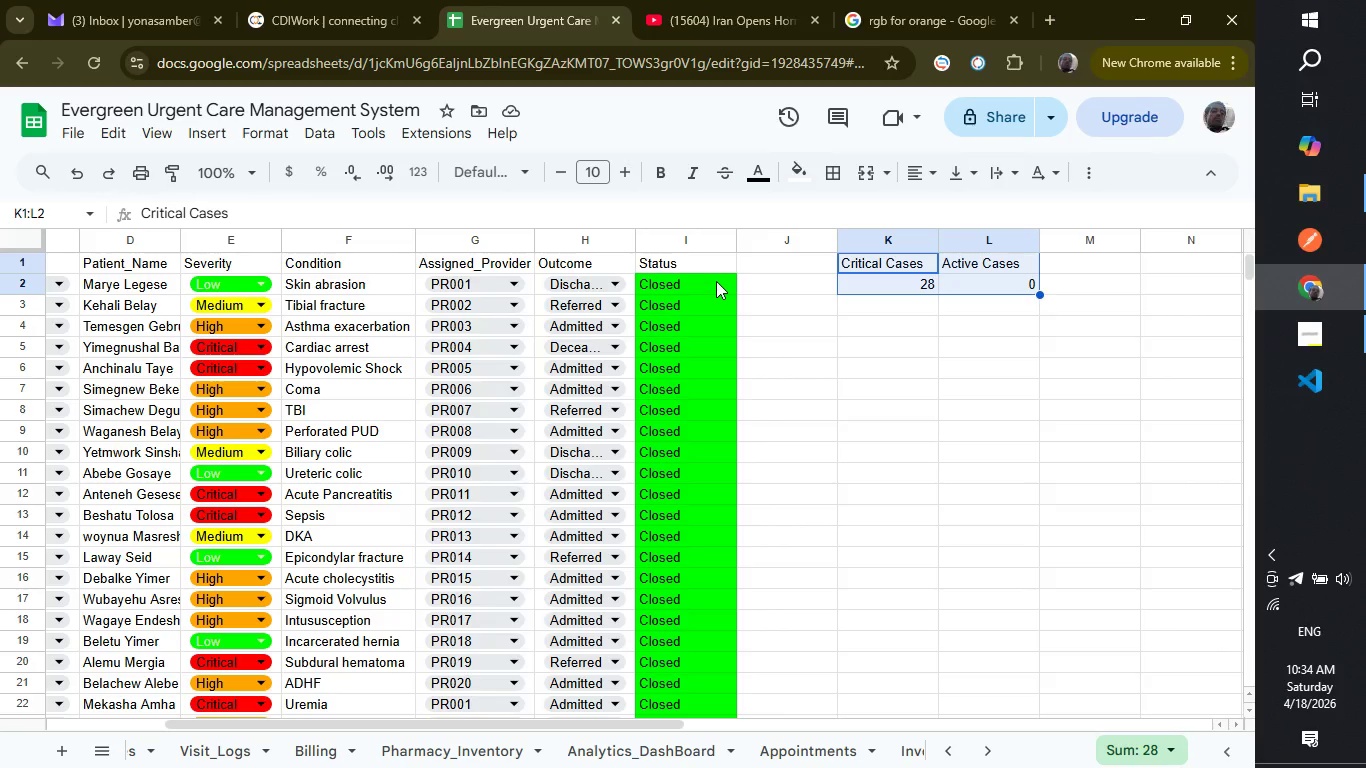 
wait(15.55)
 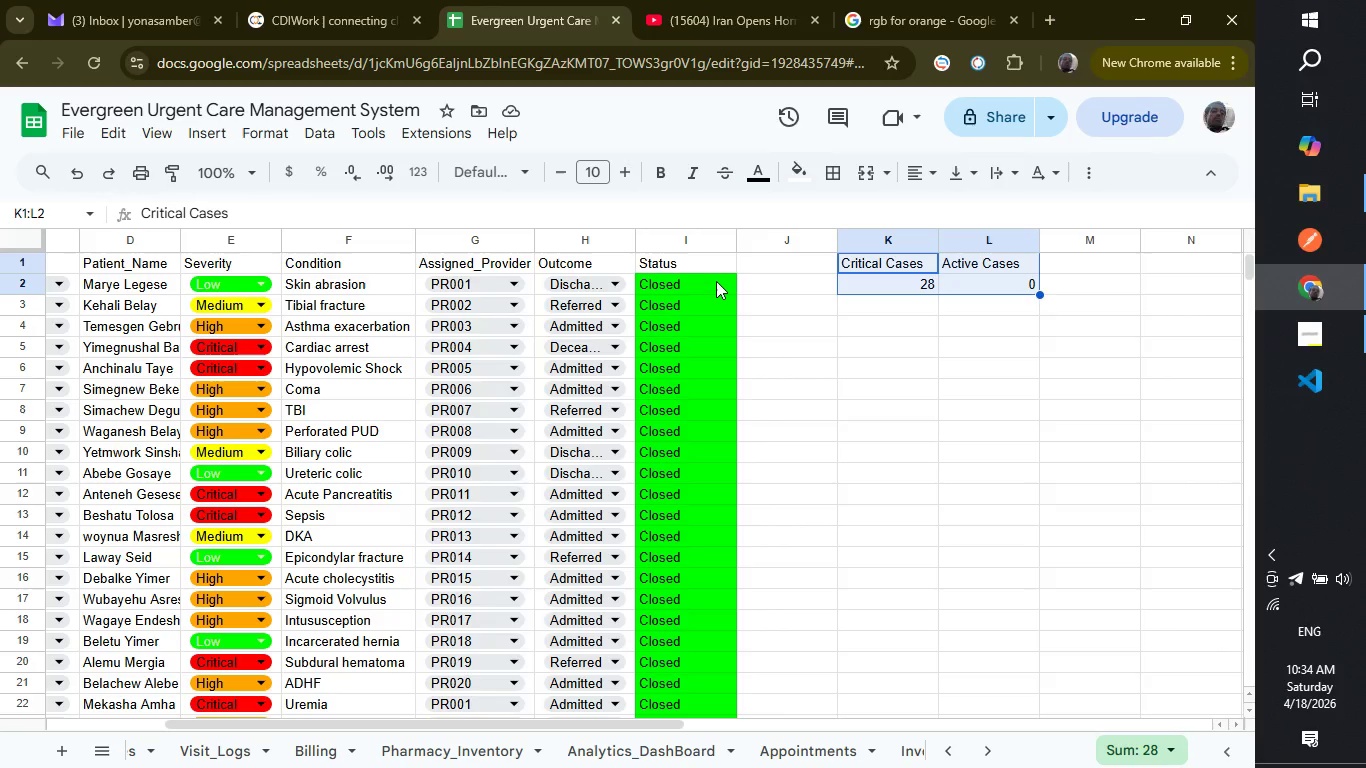 
key(Control+X)
 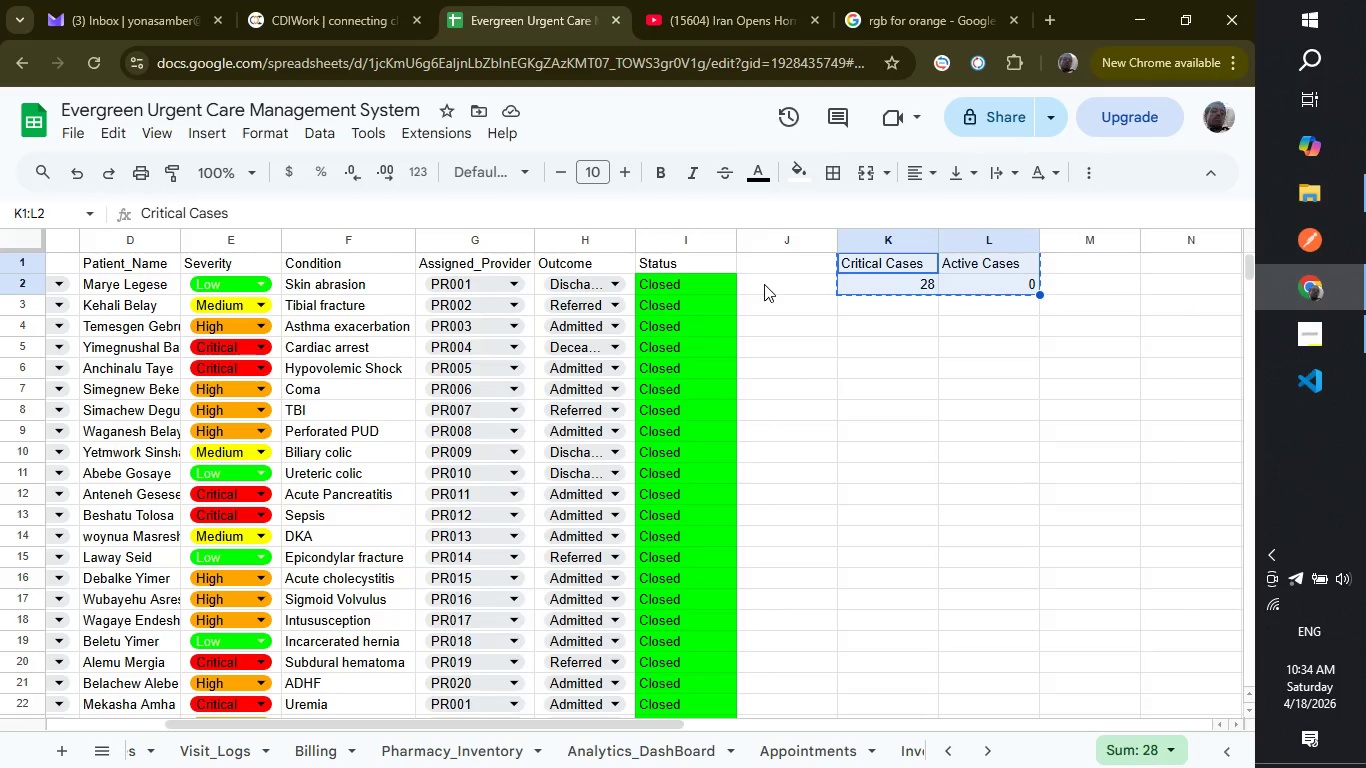 
key(Control+X)
 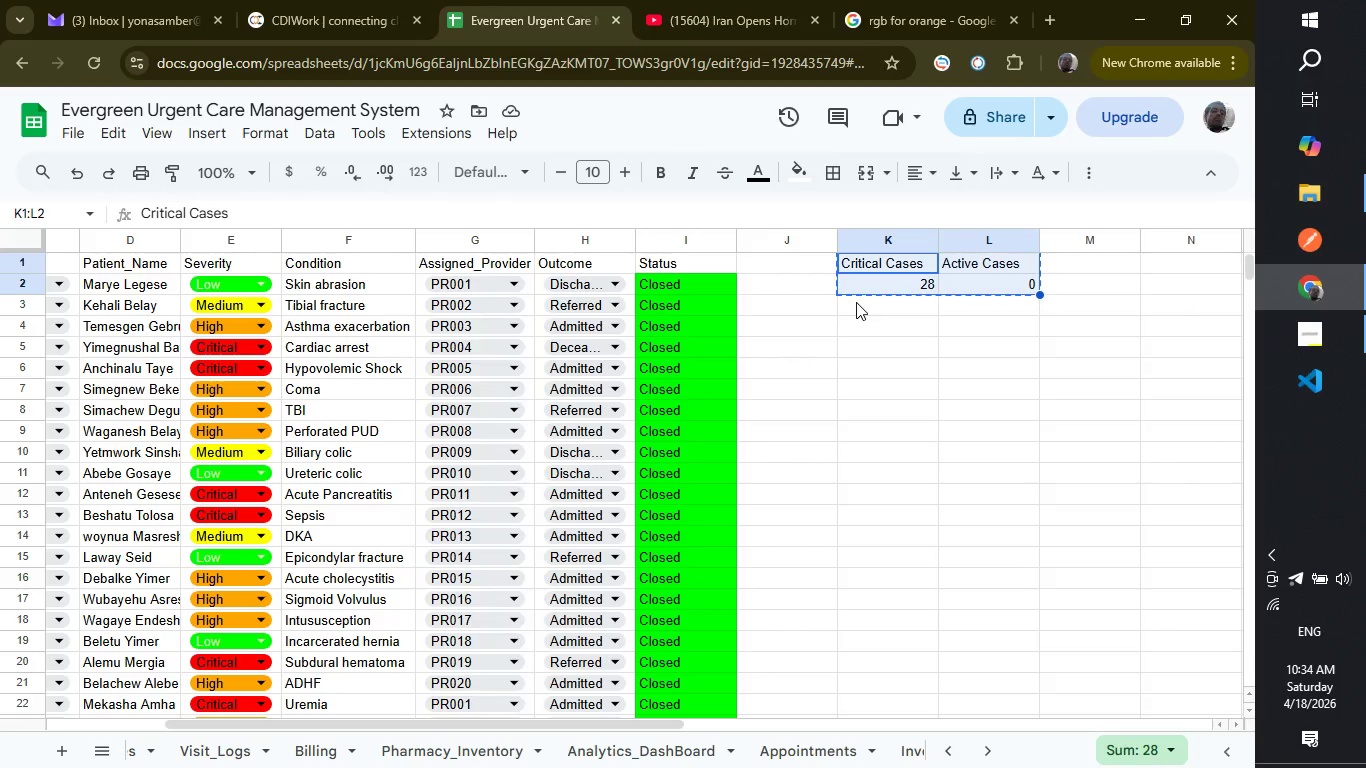 
wait(10.16)
 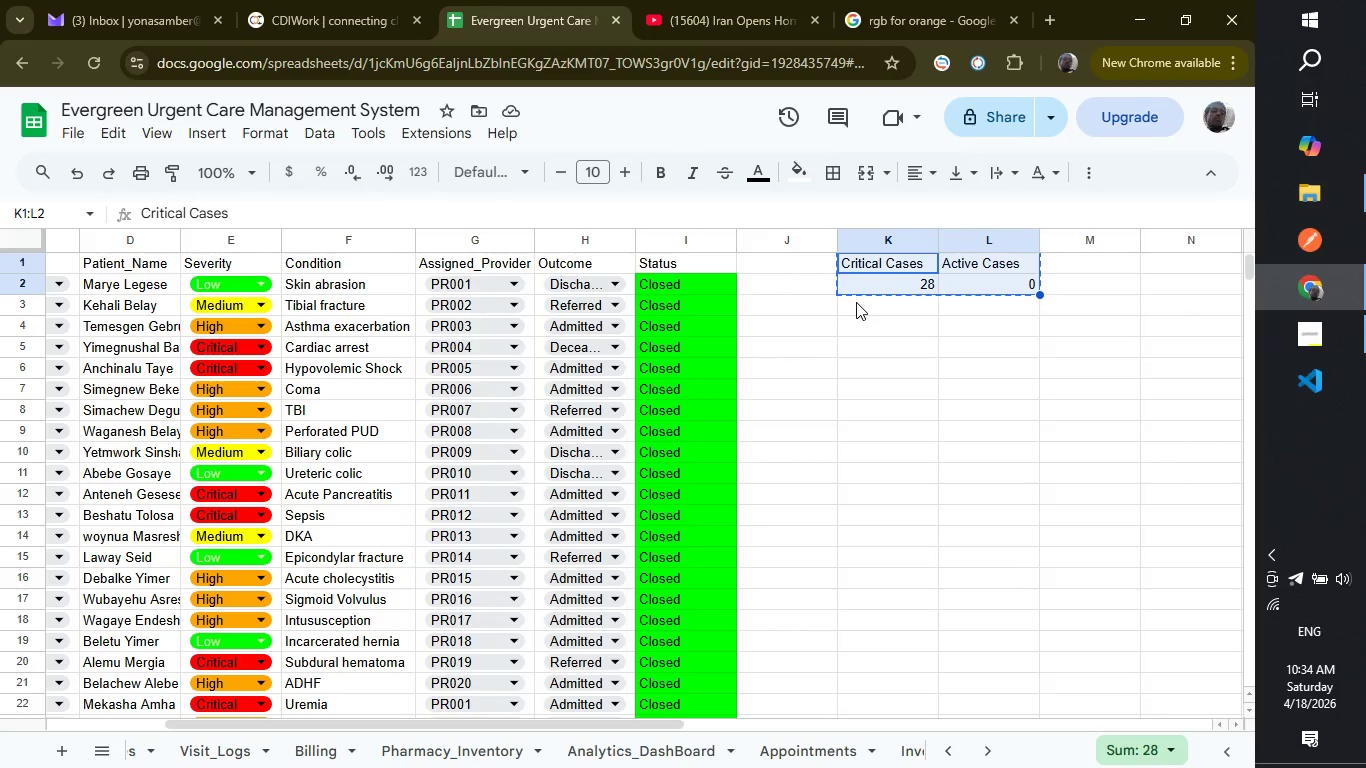 
left_click([900, 340])
 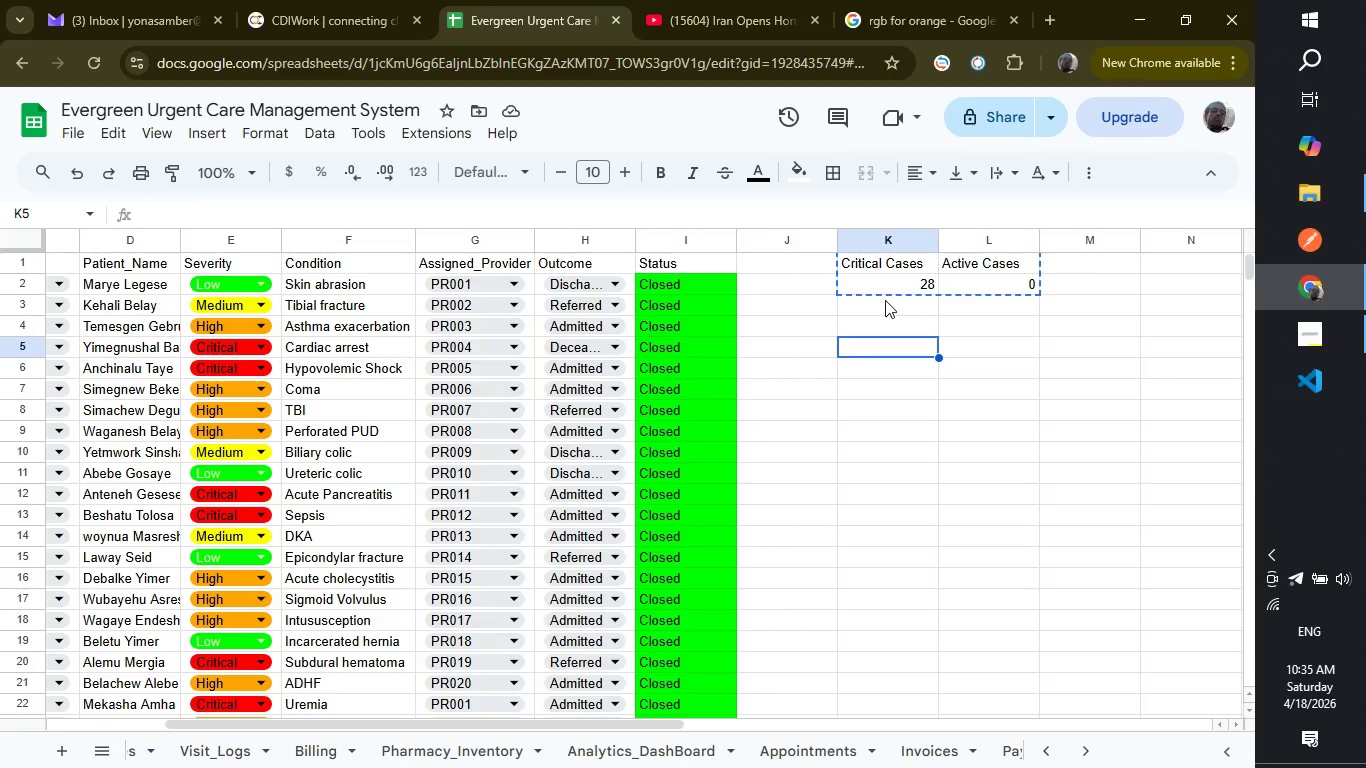 
left_click([883, 291])
 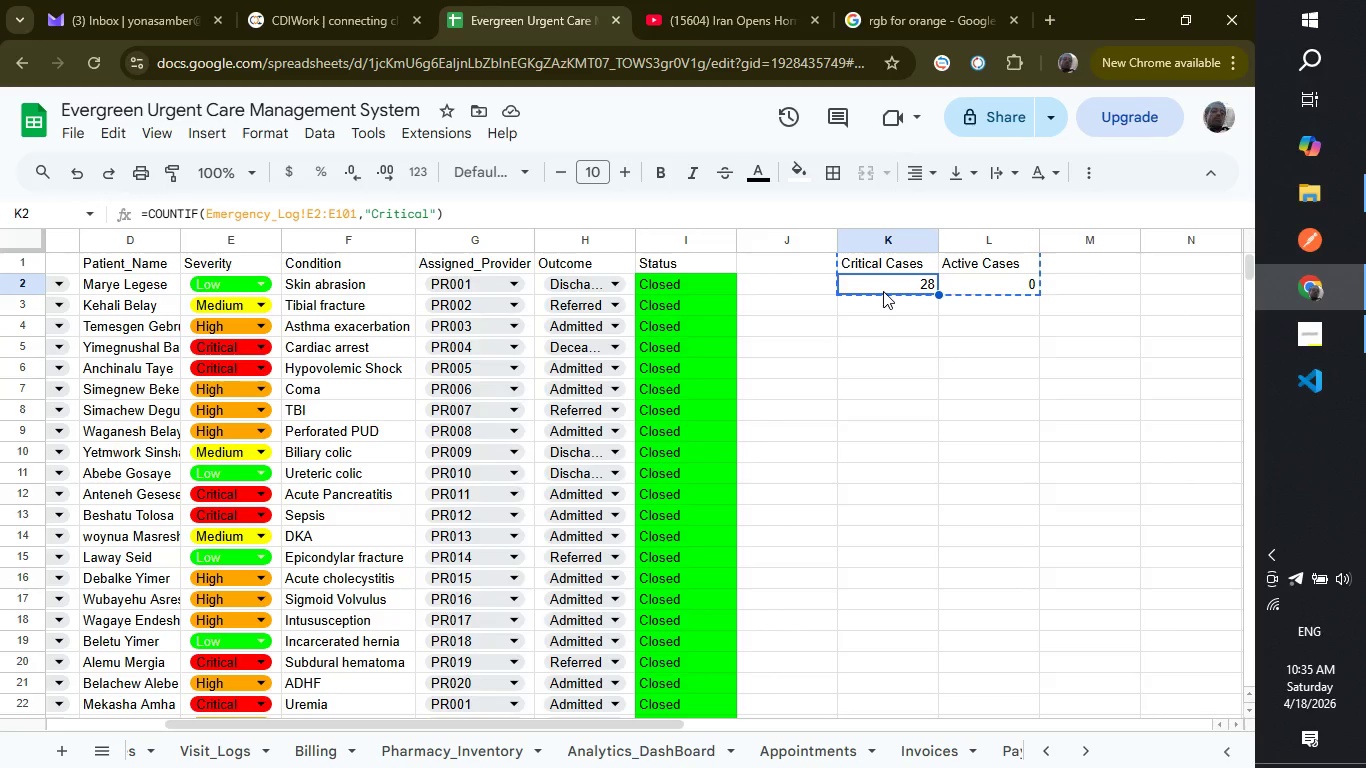 
key(Control+V)
 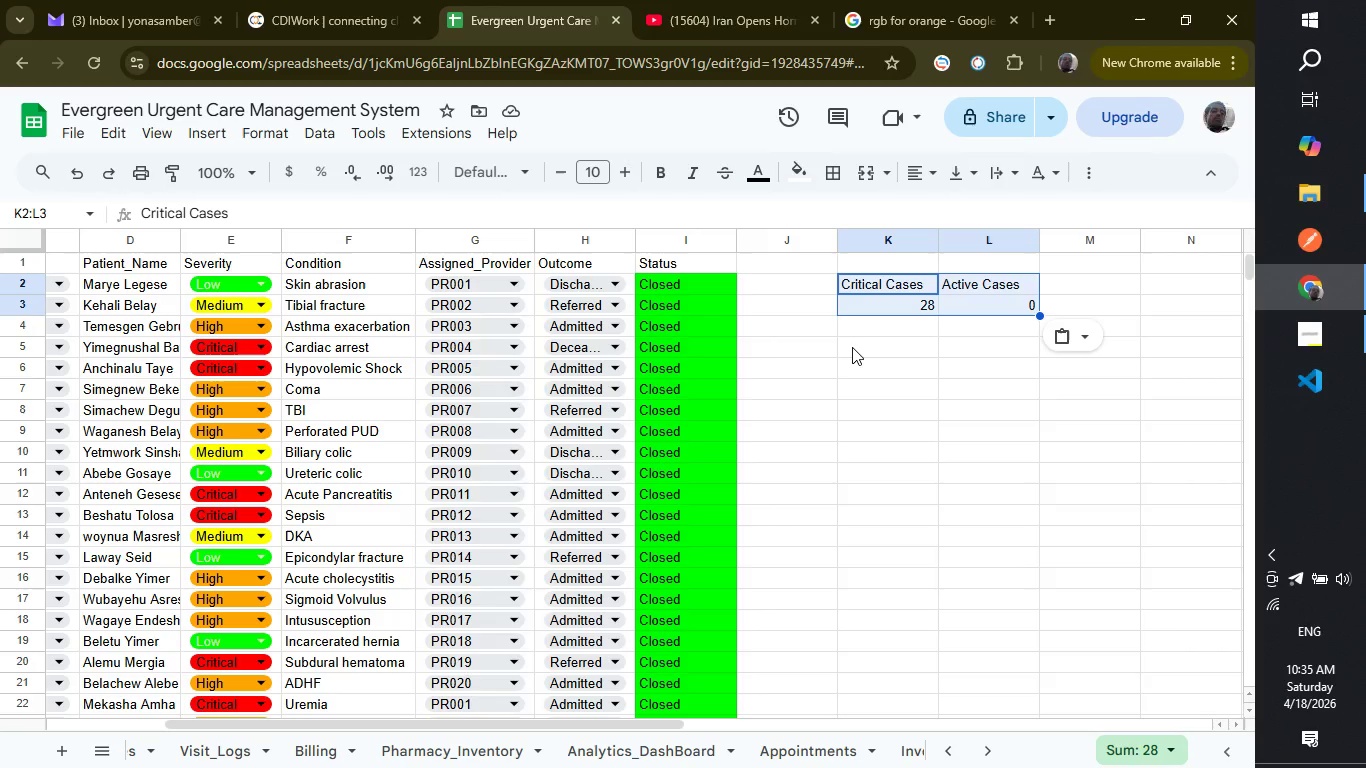 
wait(10.47)
 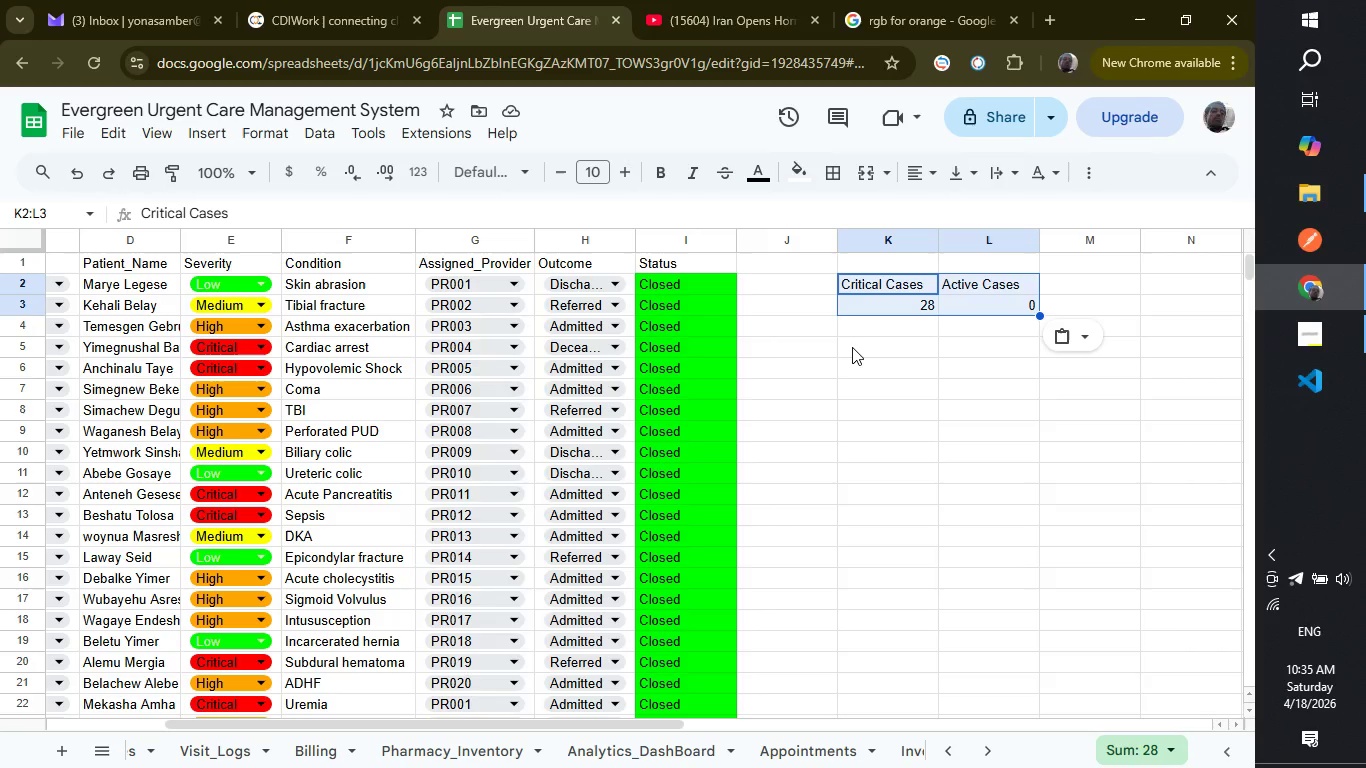 
left_click([795, 170])
 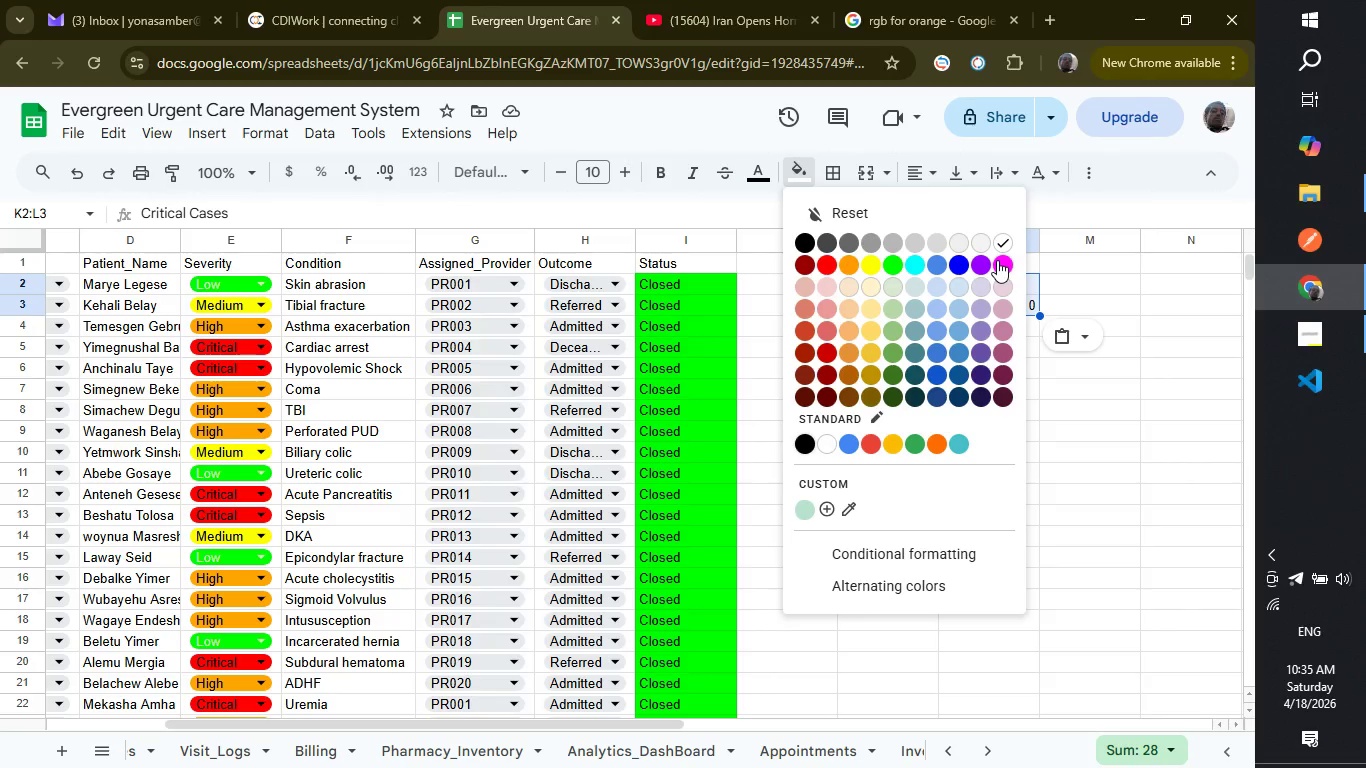 
left_click([997, 260])
 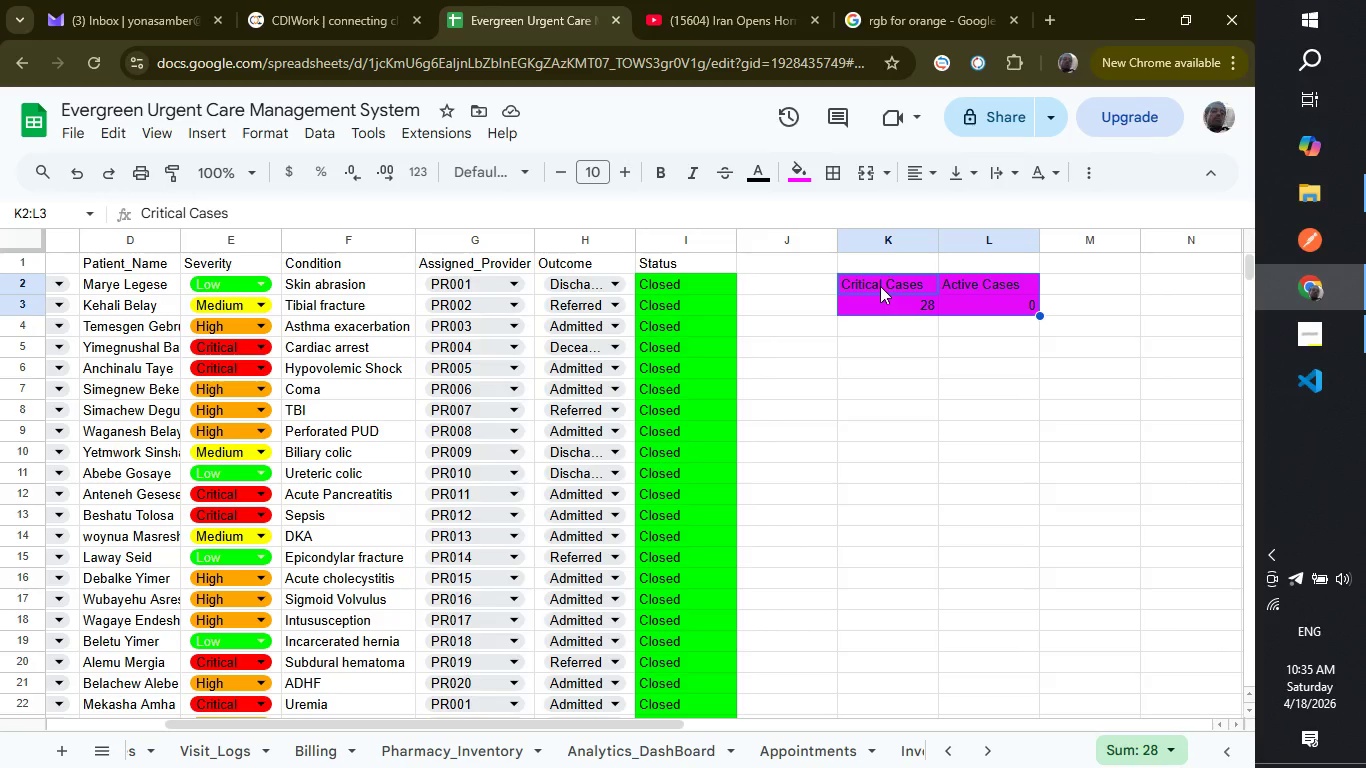 
wait(12.56)
 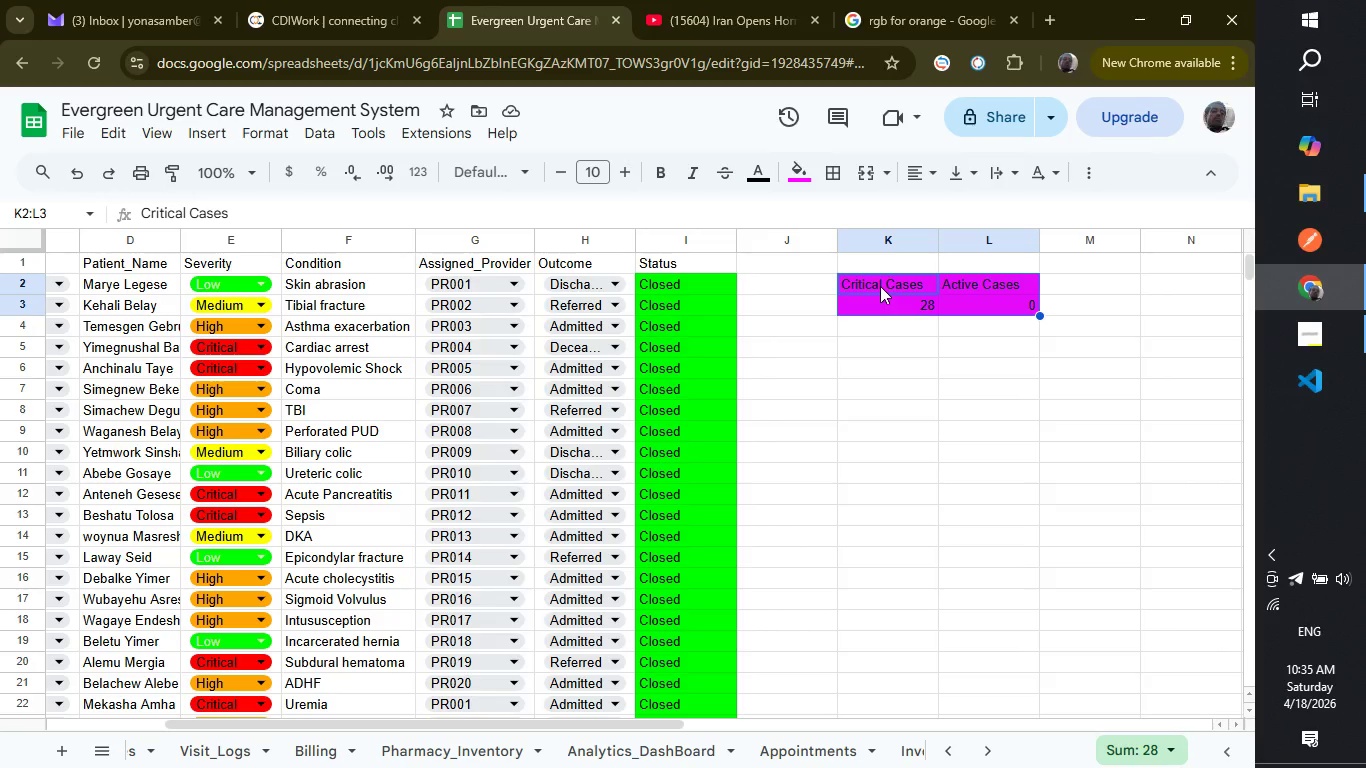 
left_click([863, 286])
 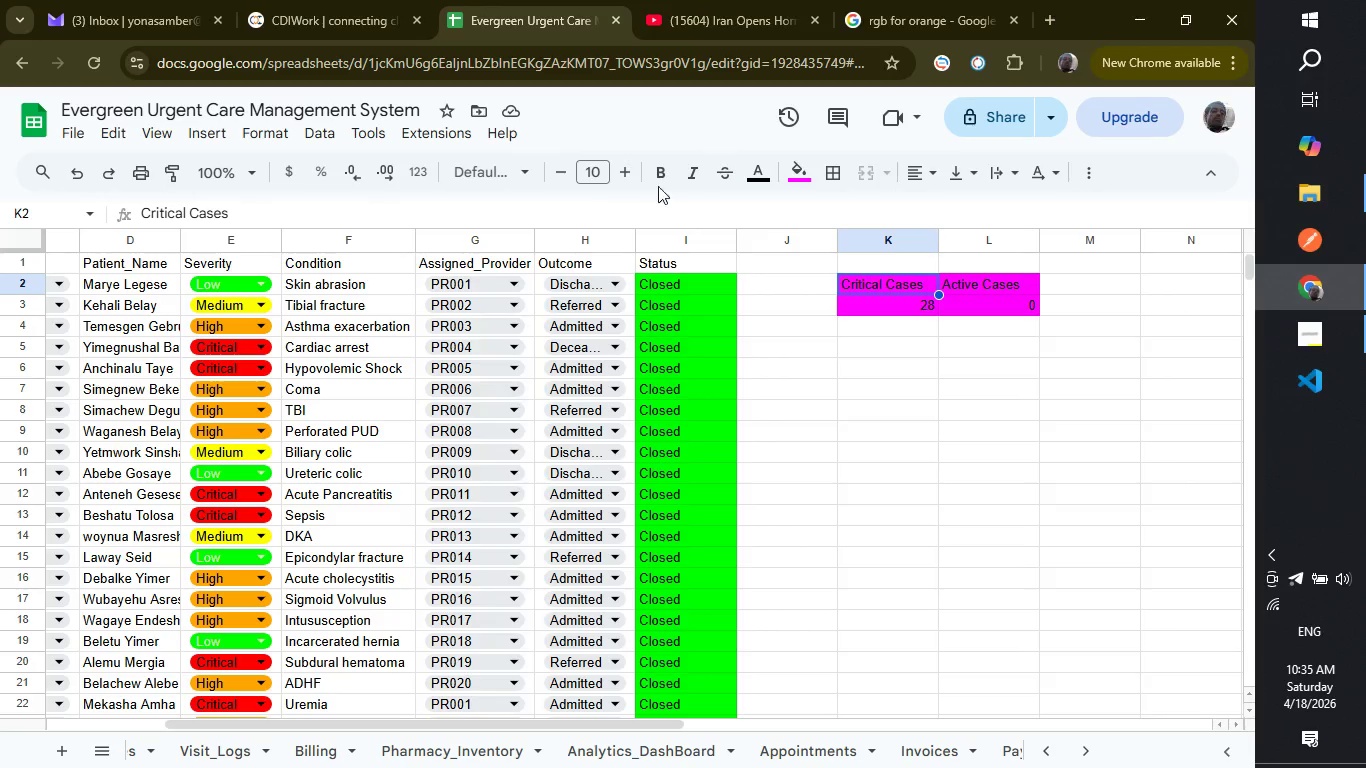 
left_click([661, 172])
 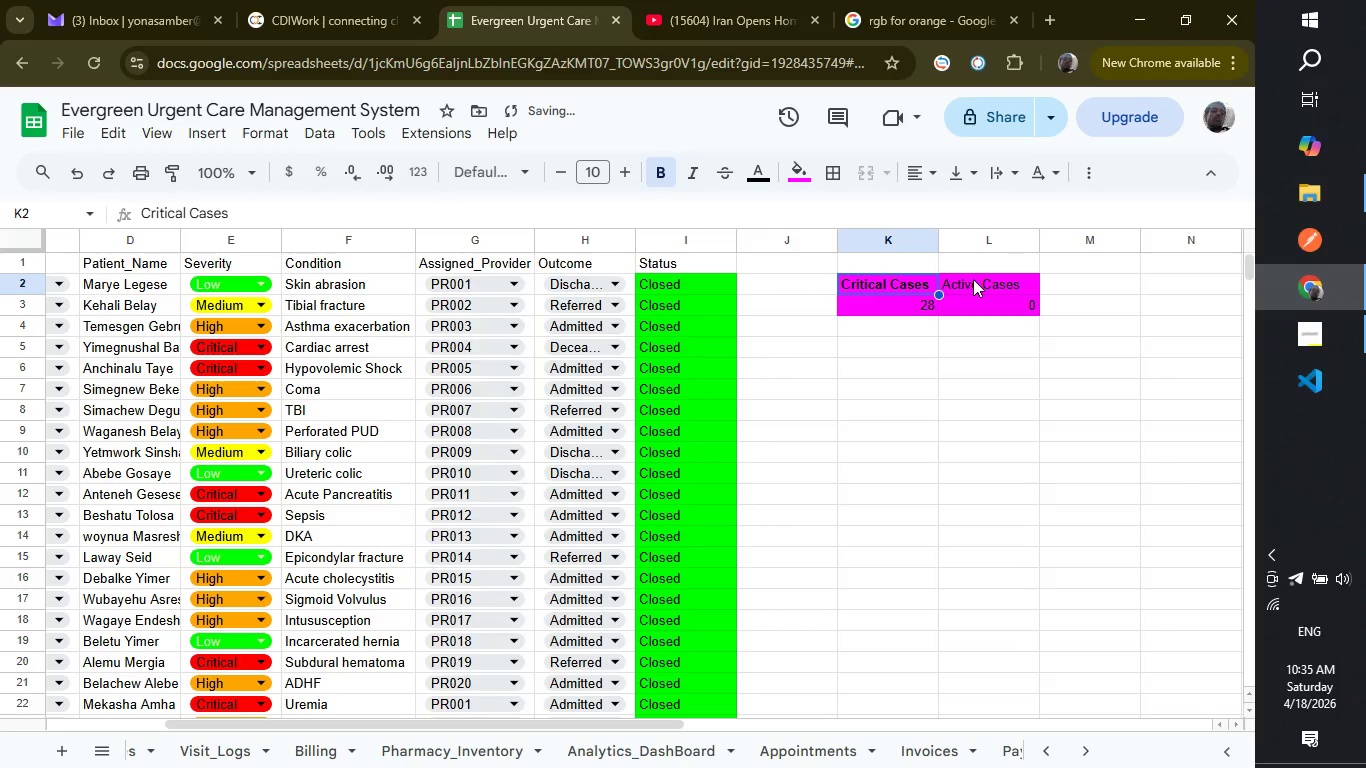 
left_click([973, 279])
 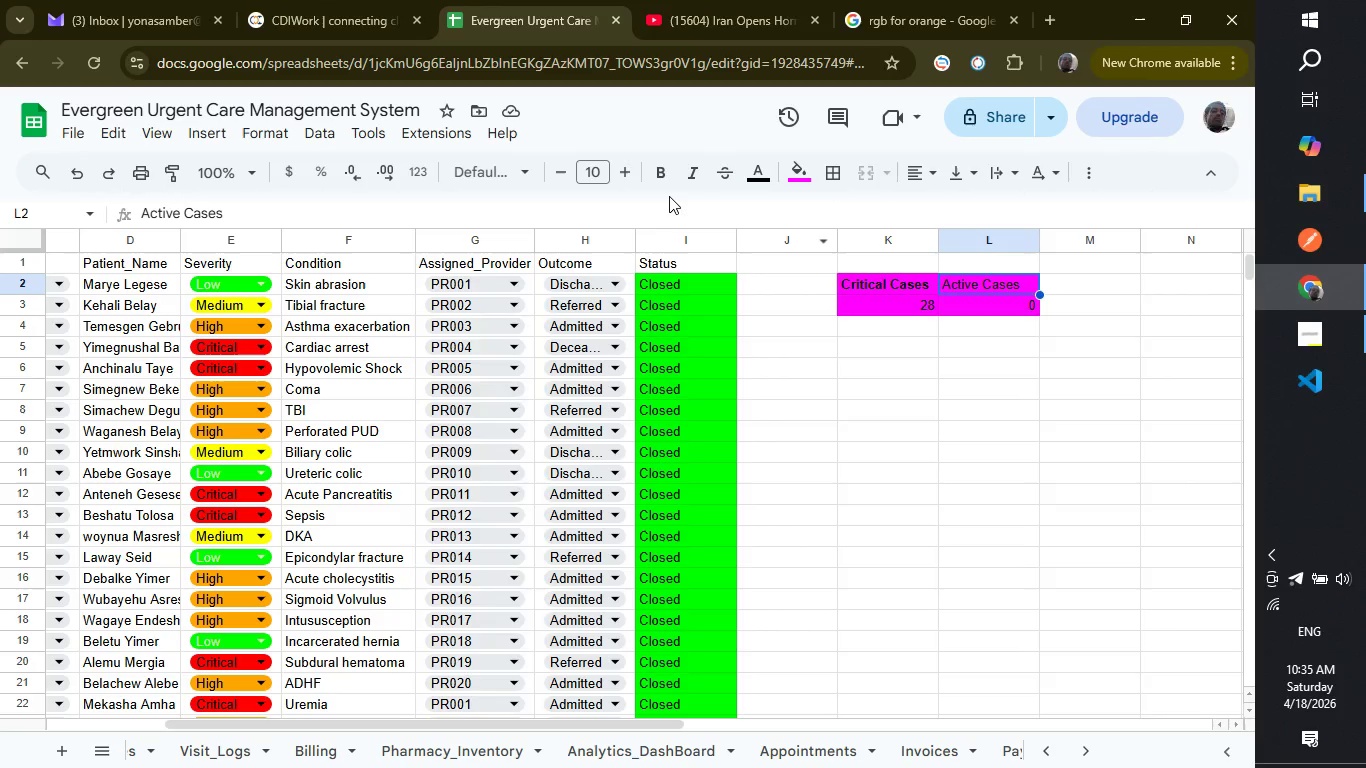 
wait(5.17)
 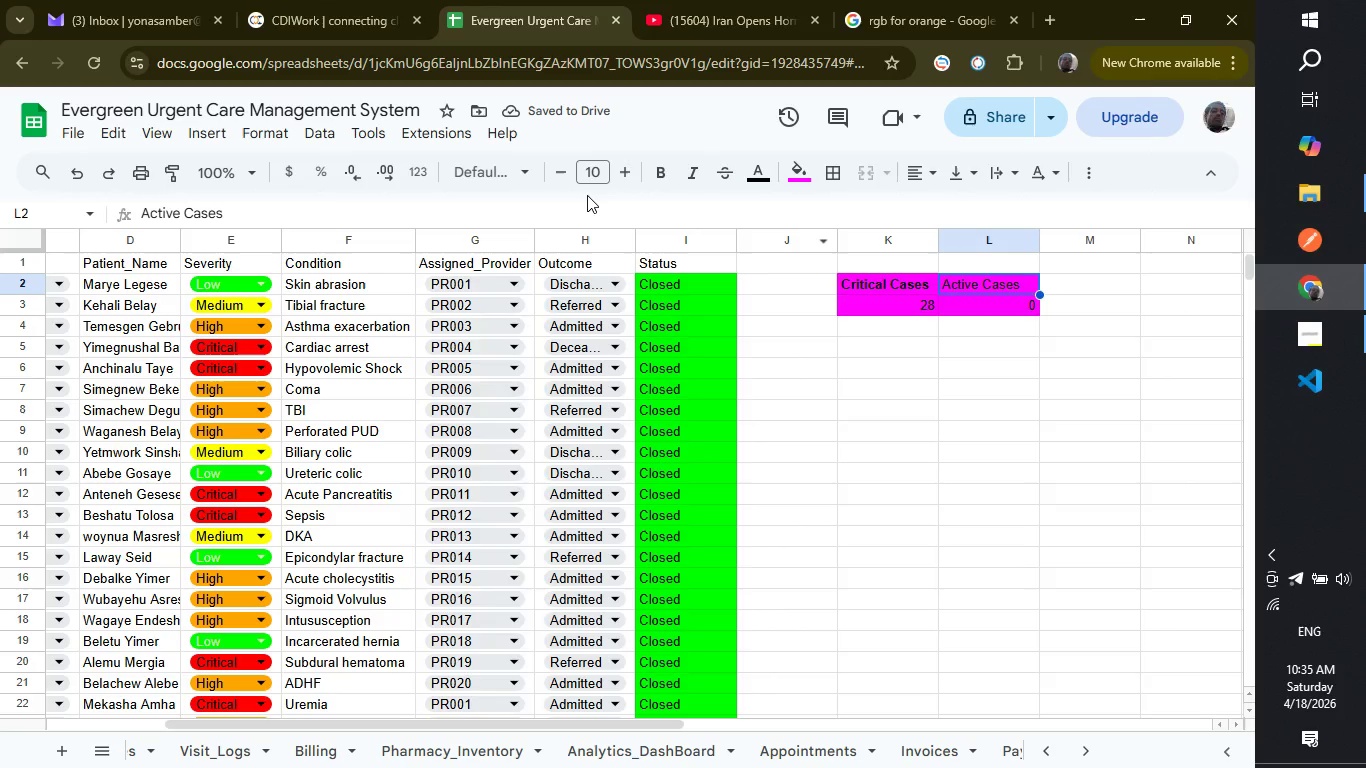 
left_click([676, 178])
 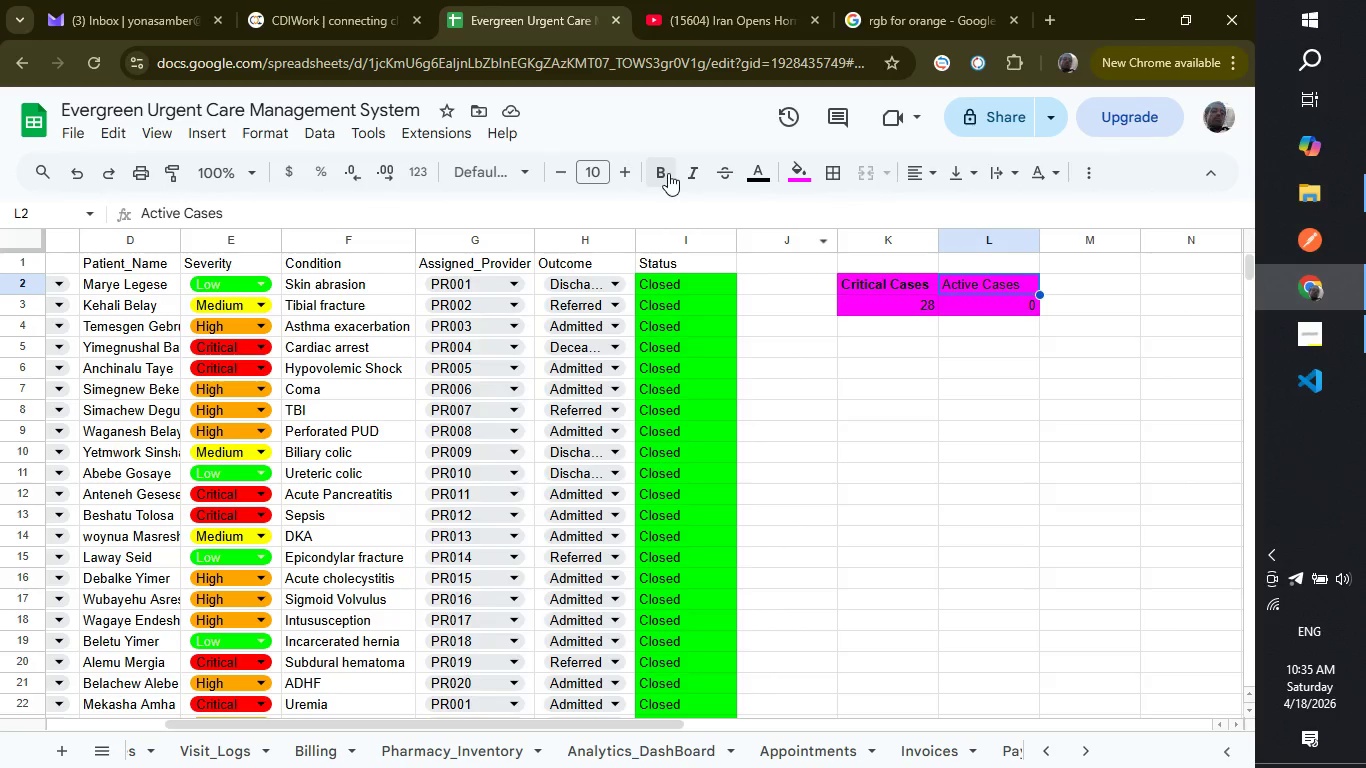 
left_click([668, 173])
 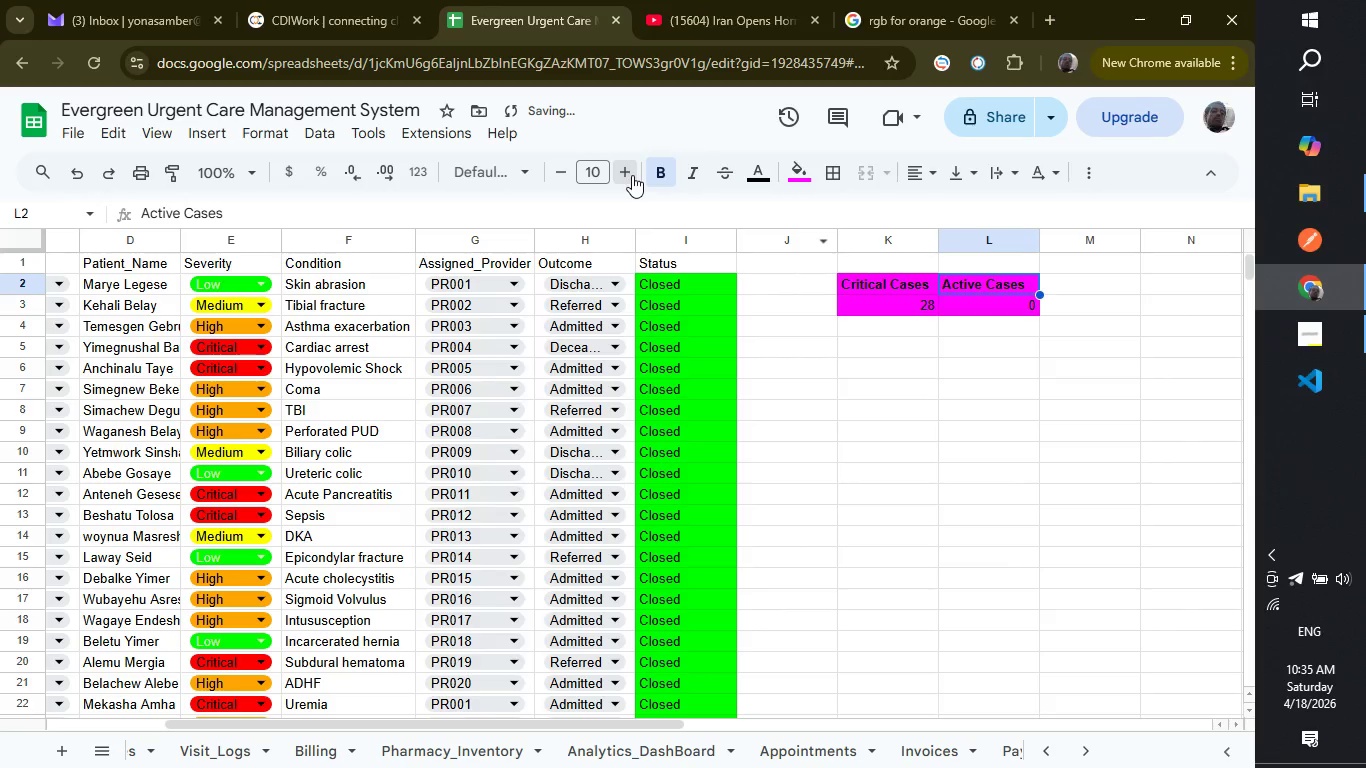 
double_click([632, 175])
 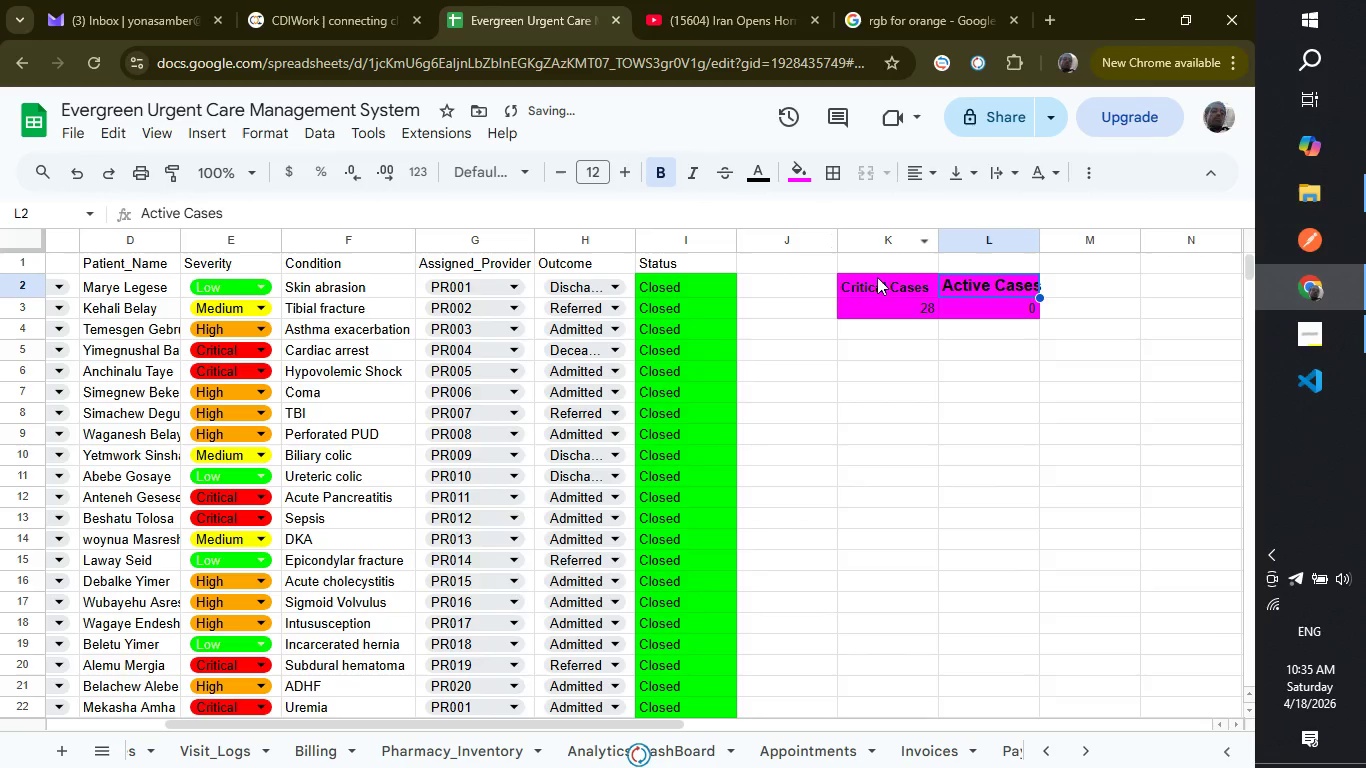 
left_click([883, 284])
 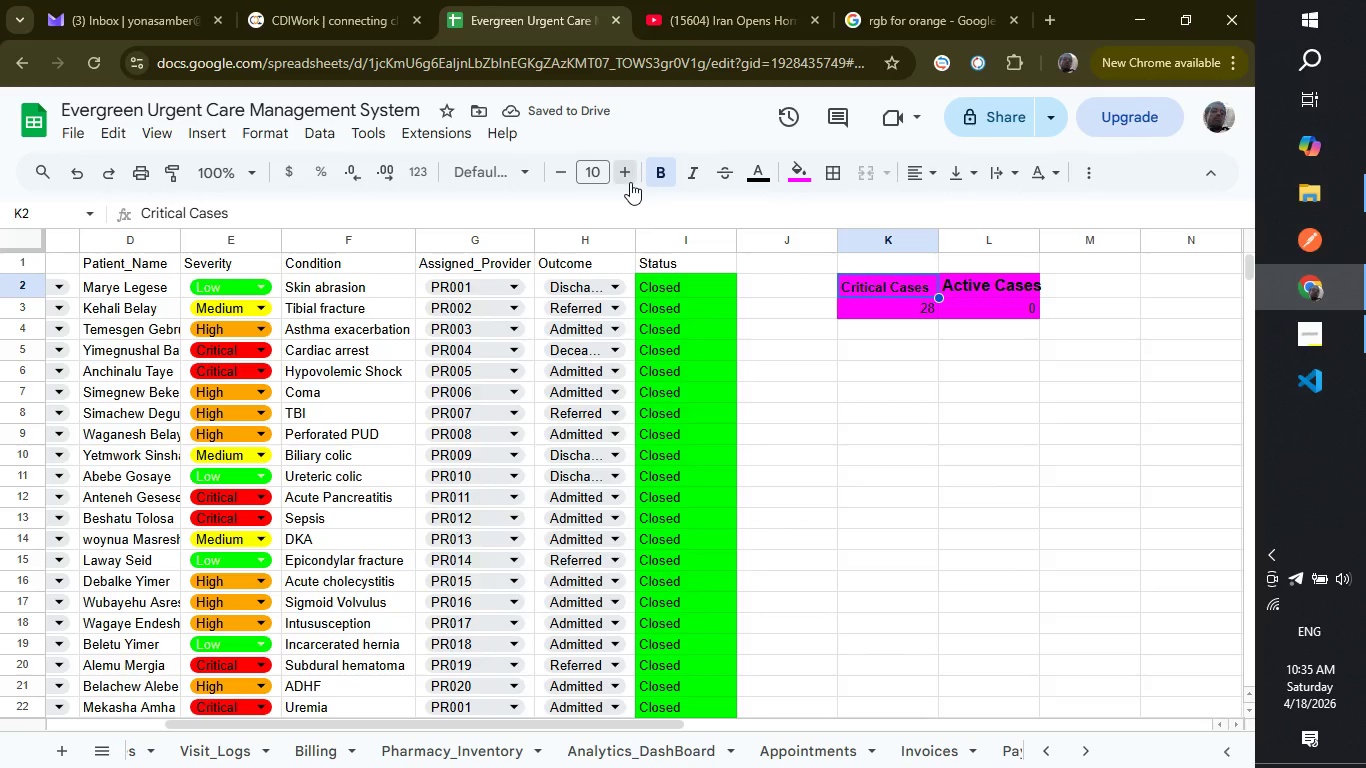 
double_click([630, 182])
 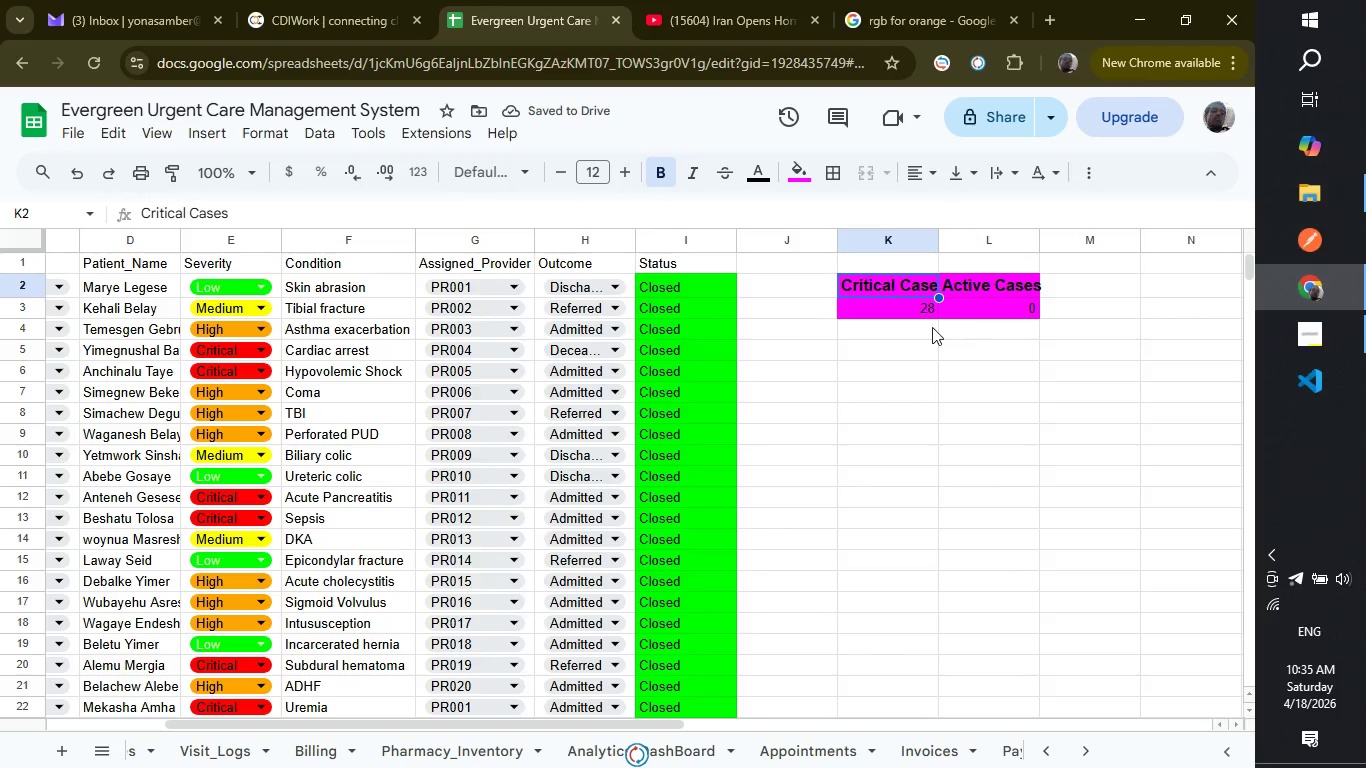 
left_click([904, 307])
 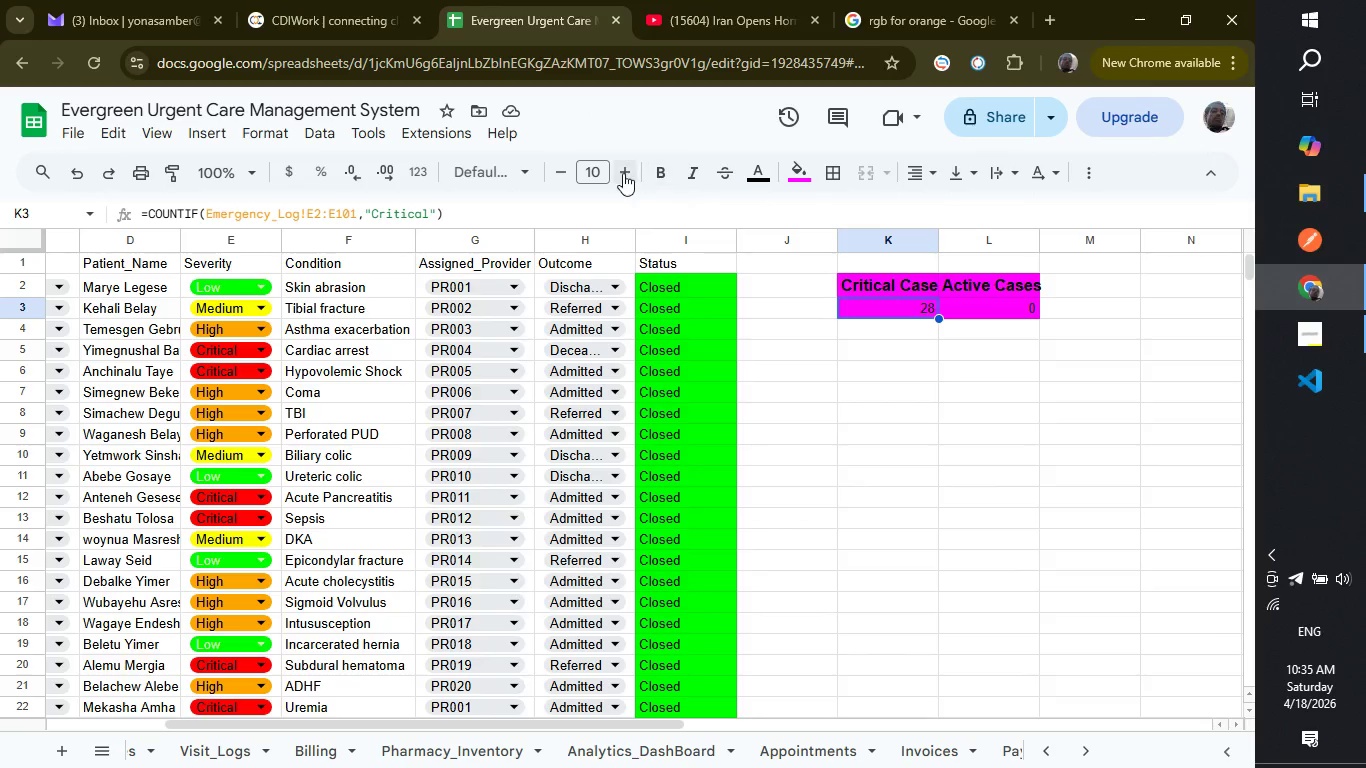 
left_click([623, 173])
 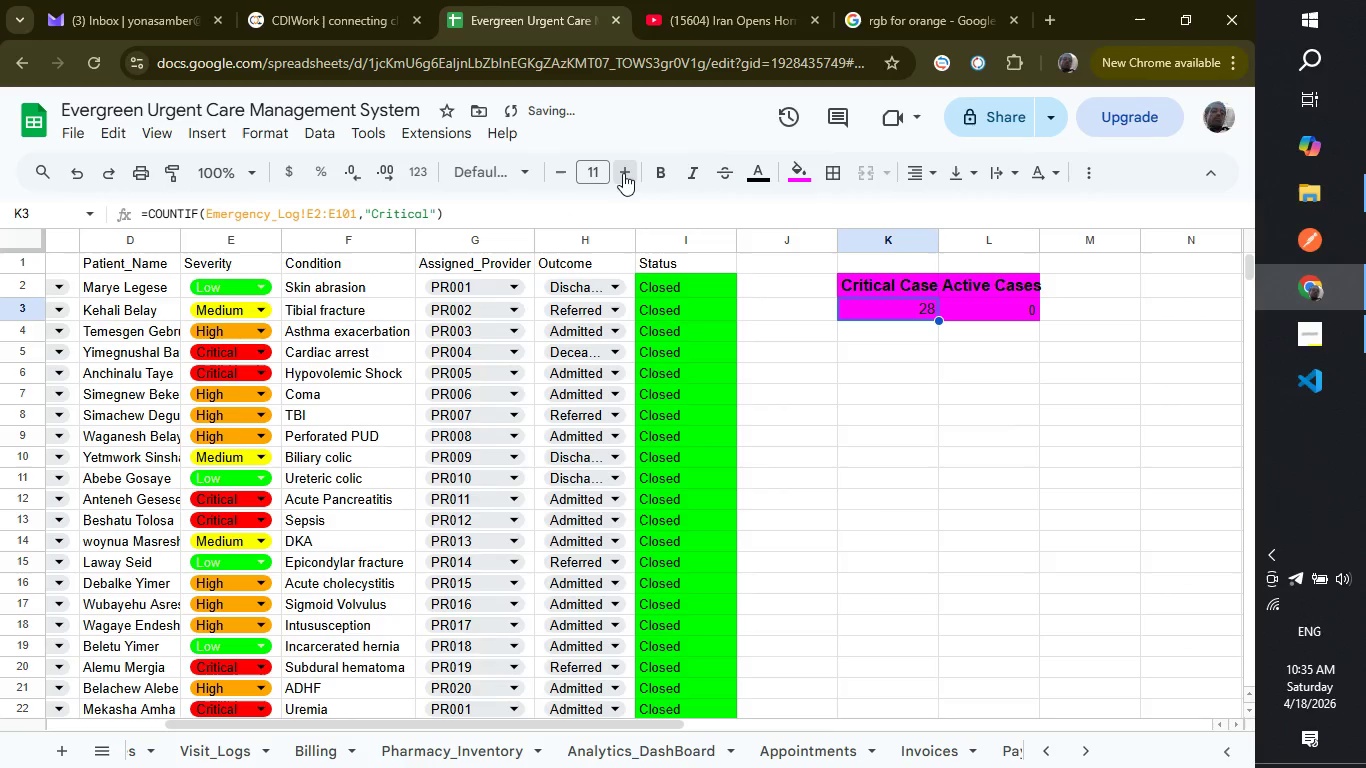 
left_click([623, 173])
 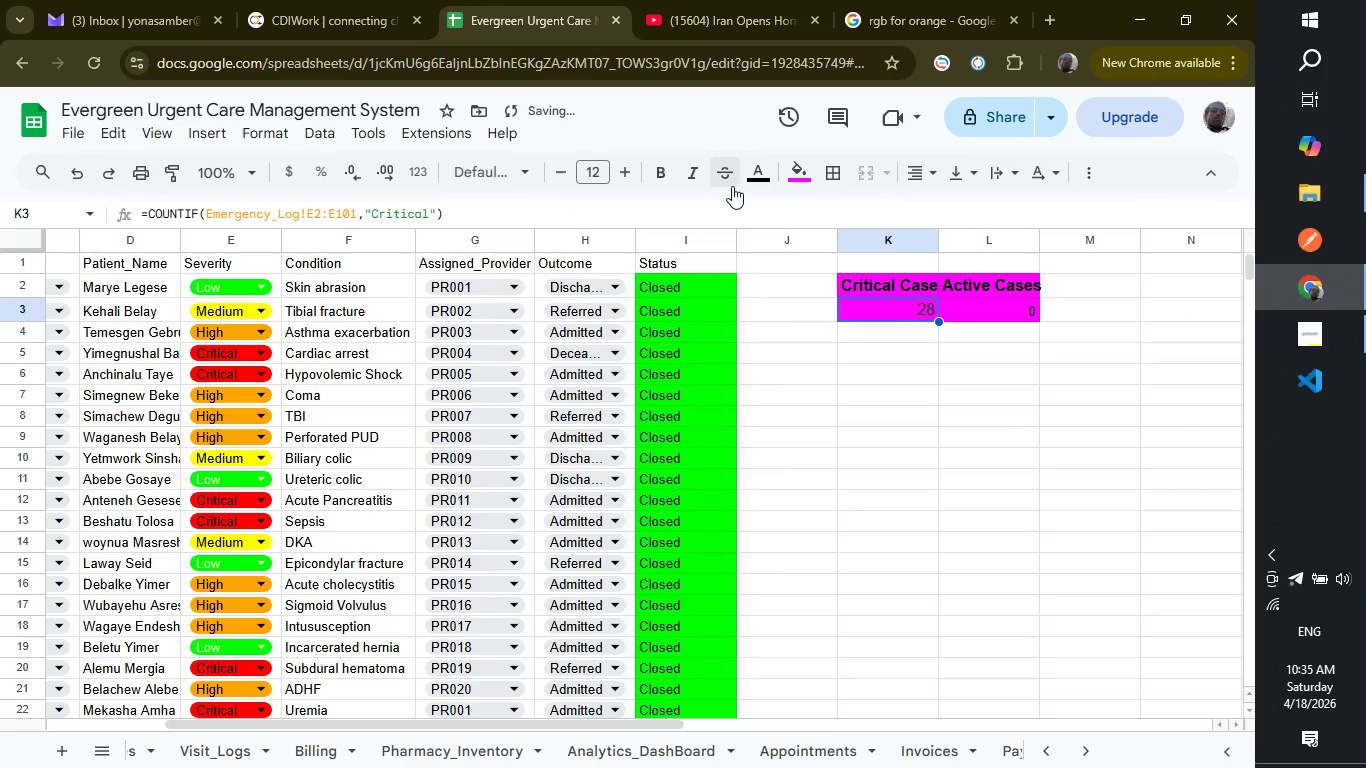 
mouse_move([758, 188])
 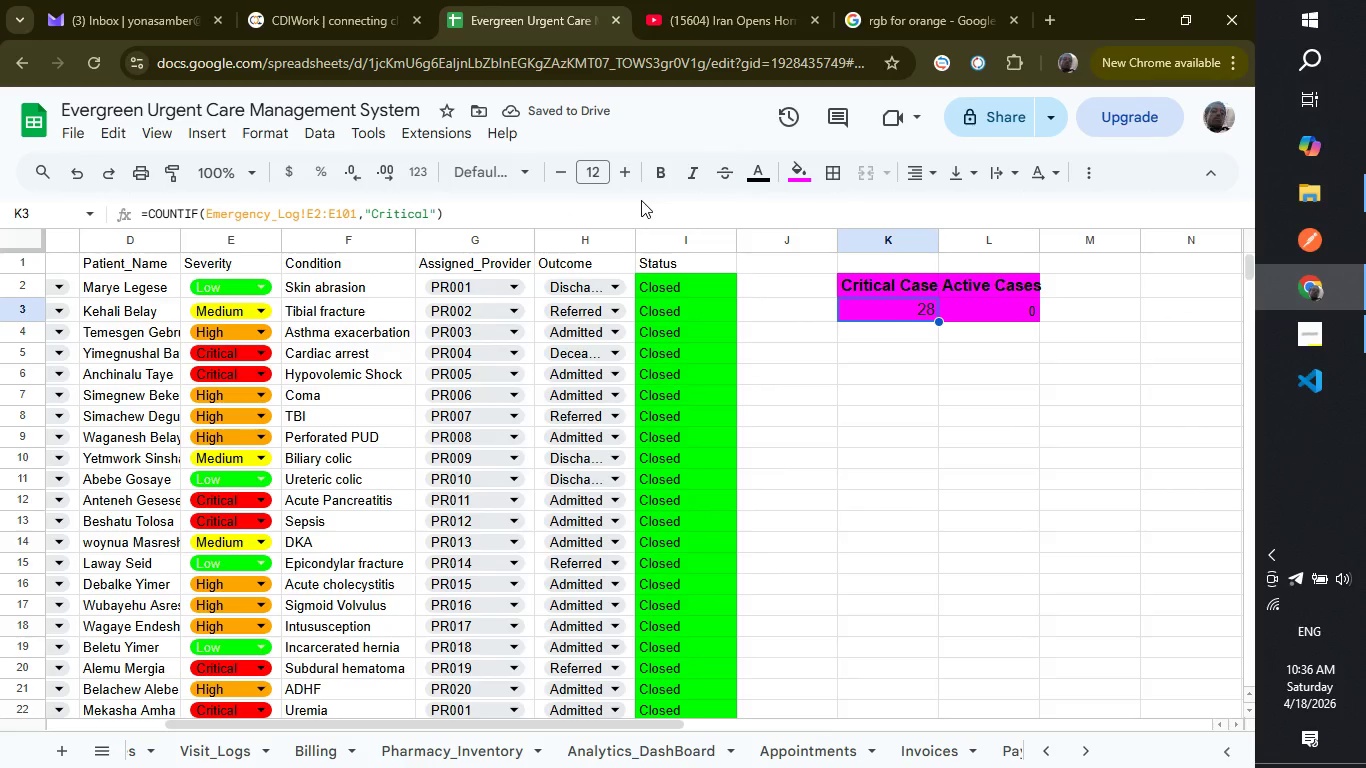 
wait(9.1)
 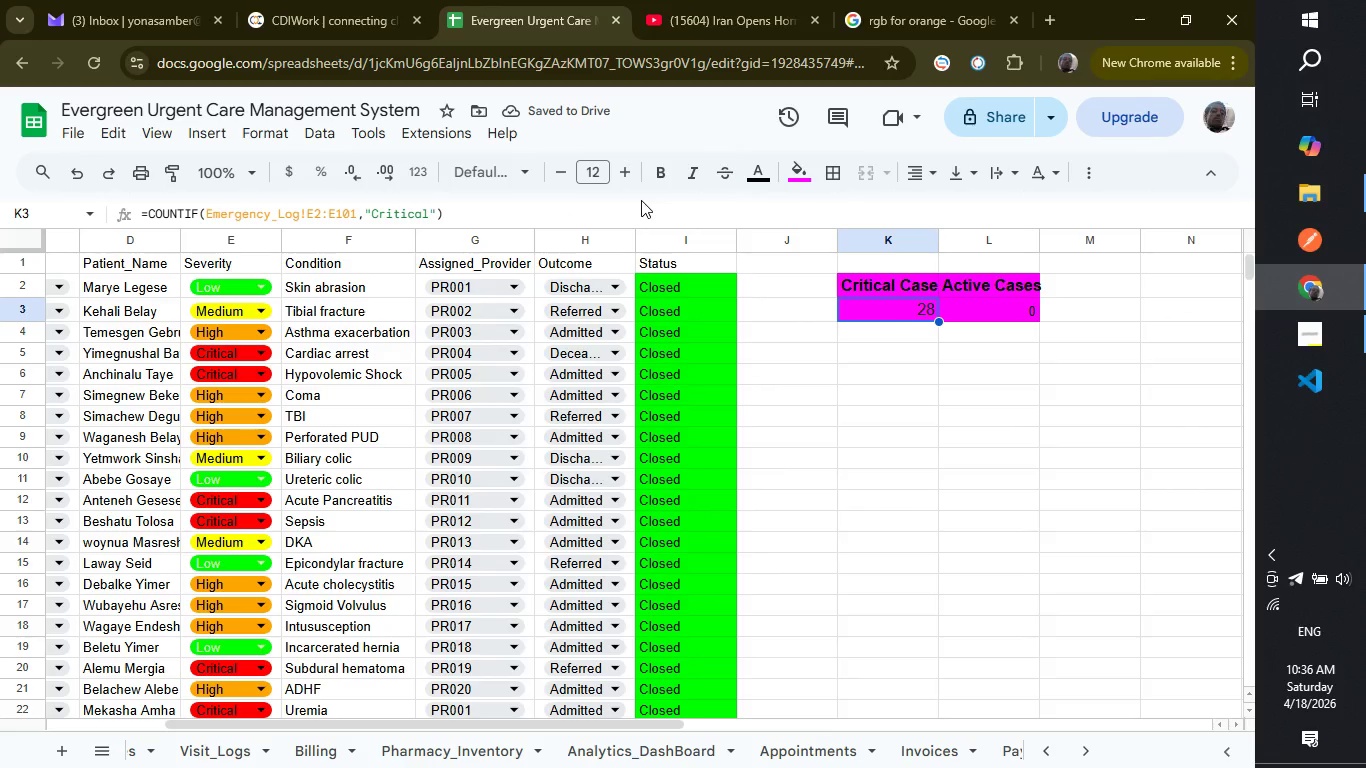 
left_click_drag(start_coordinate=[943, 239], to_coordinate=[958, 239])
 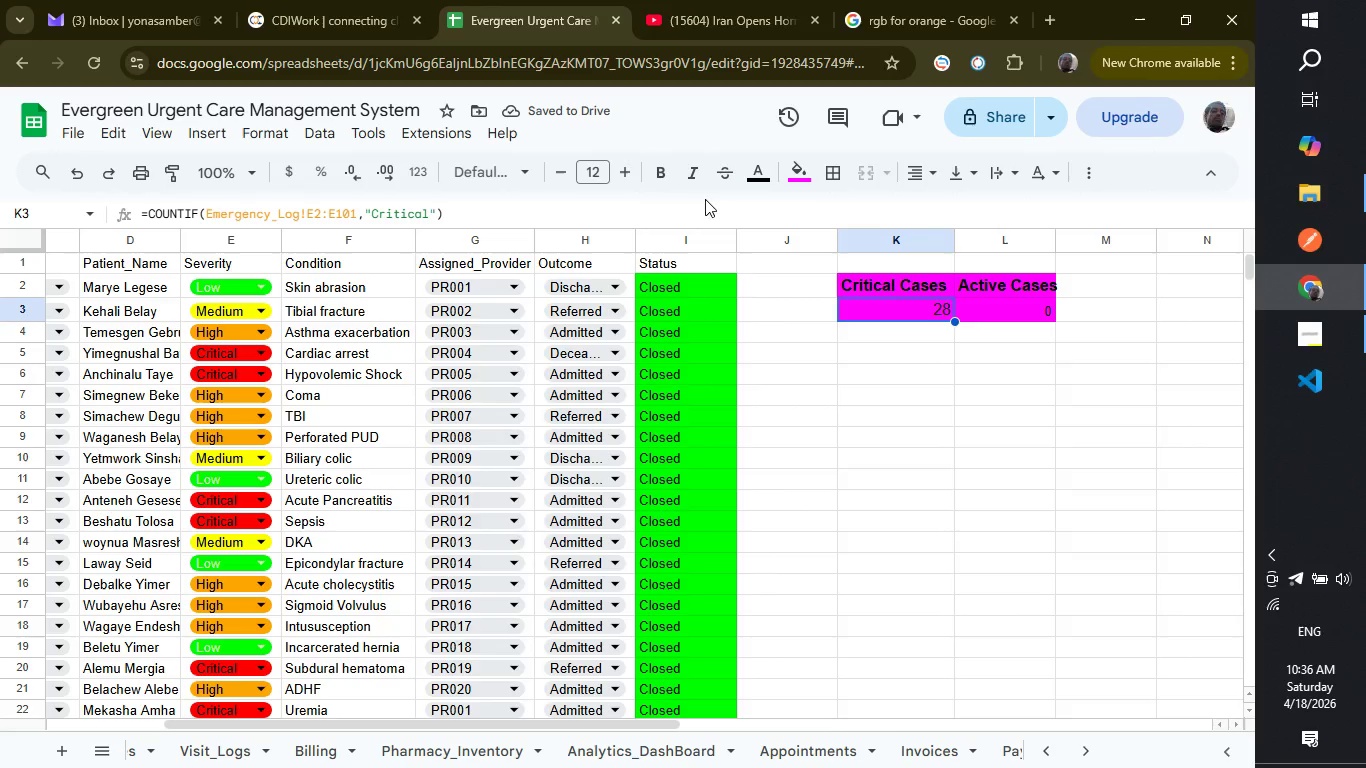 
wait(5.56)
 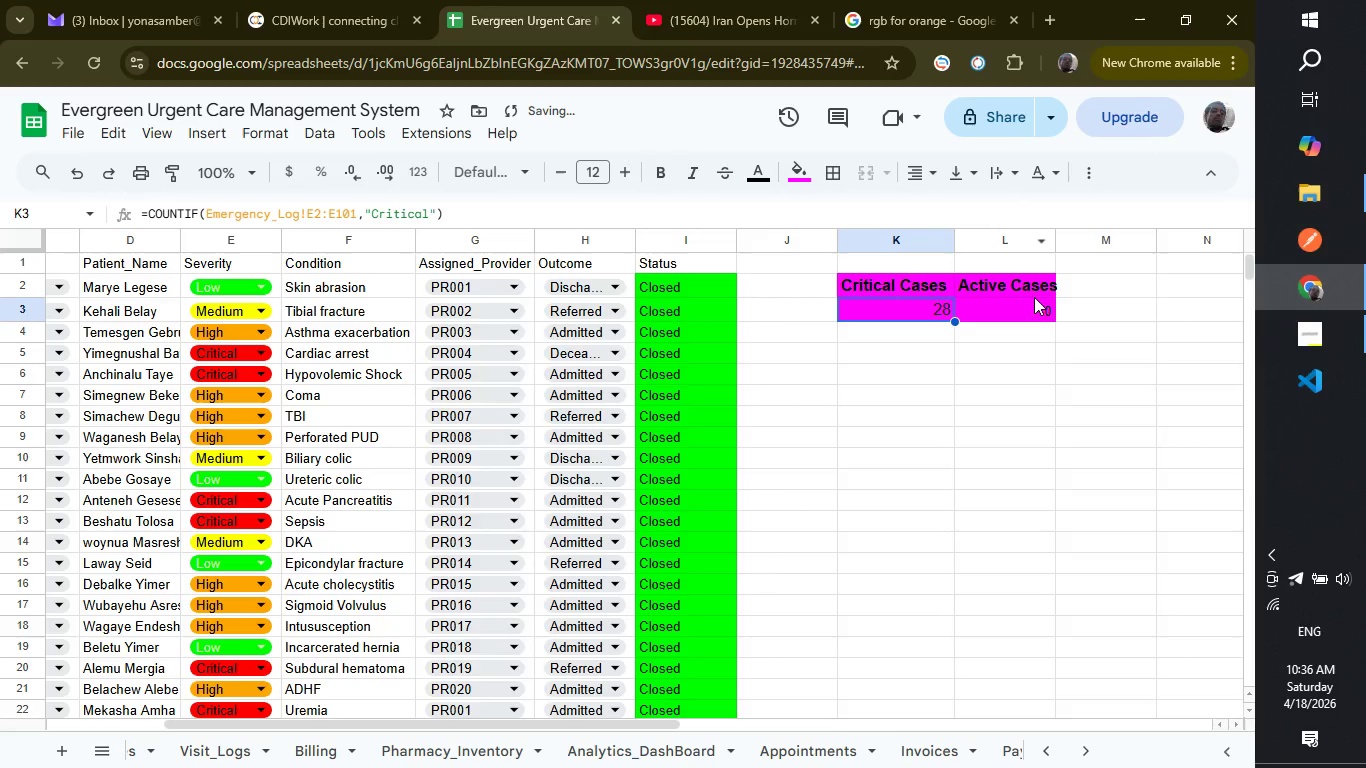 
left_click([660, 176])
 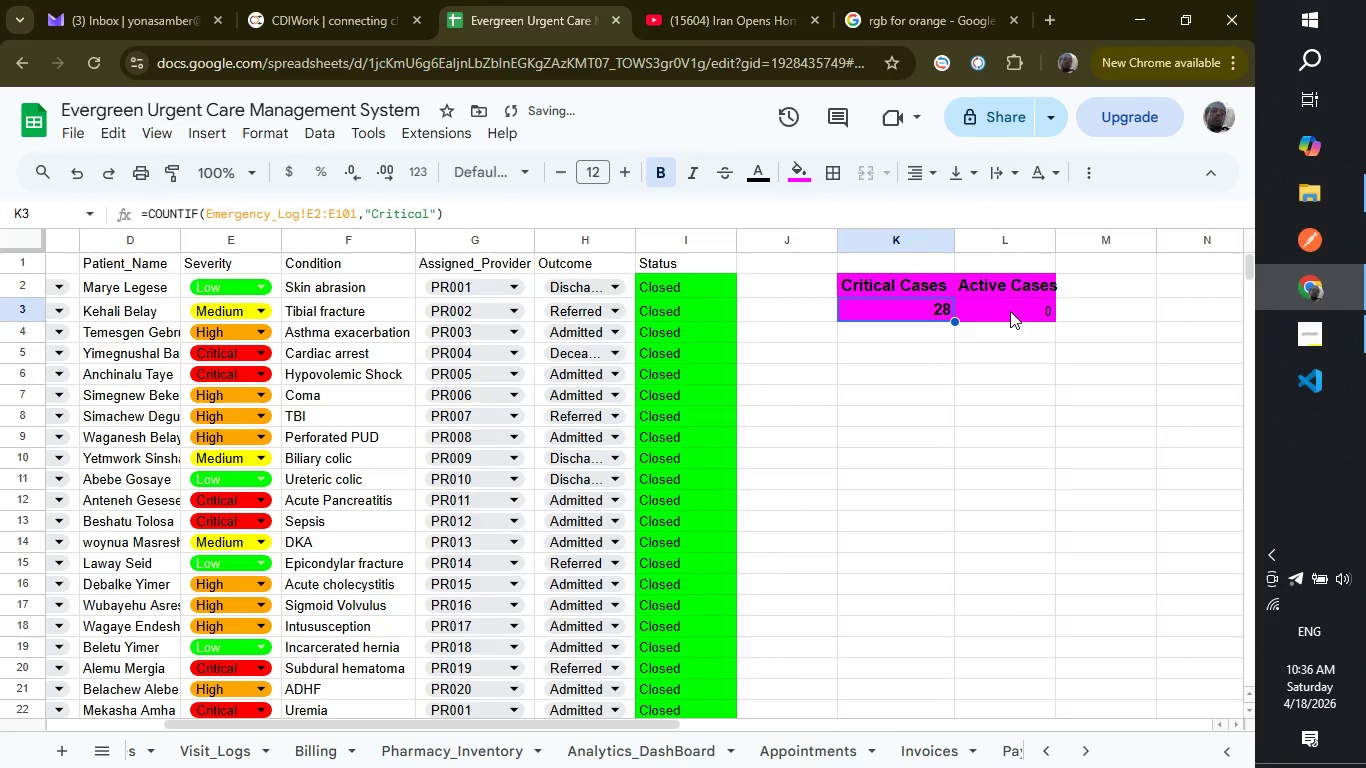 
left_click([1010, 311])
 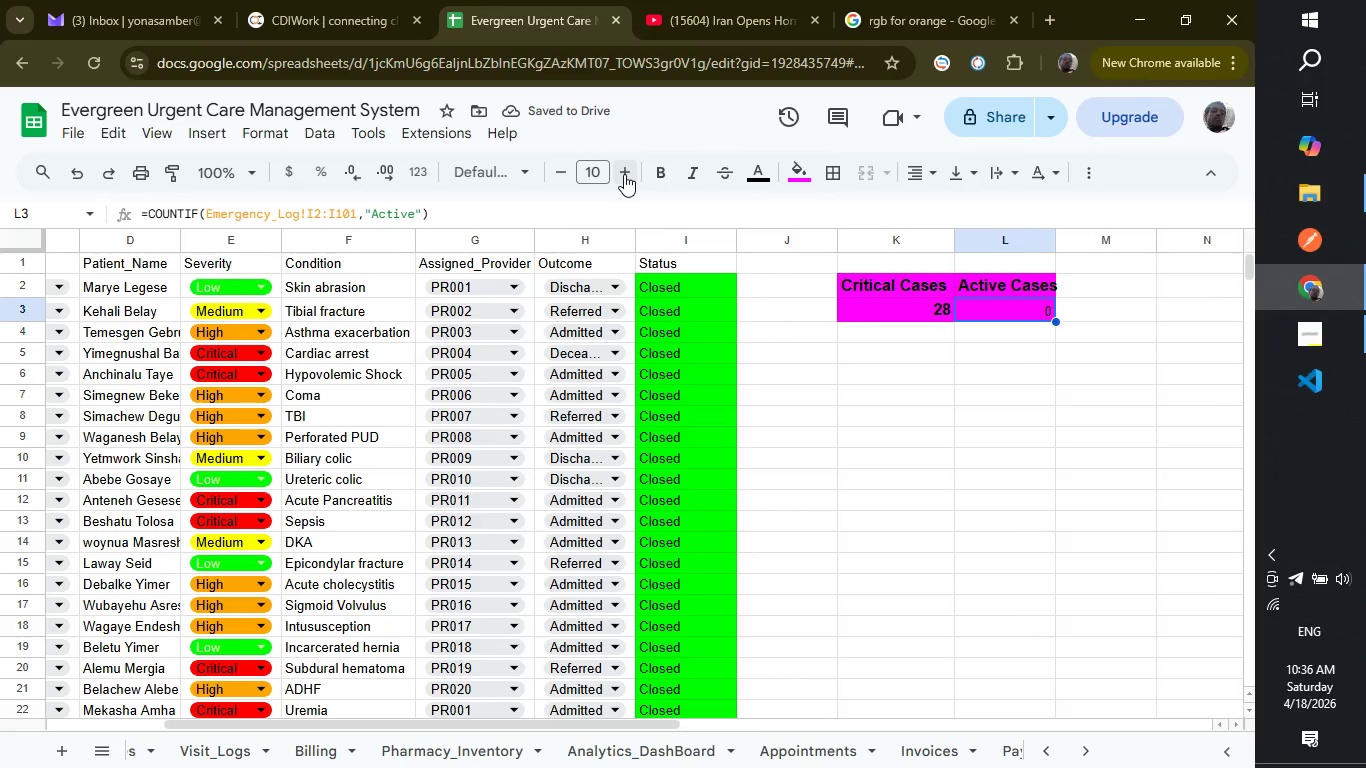 
double_click([624, 174])
 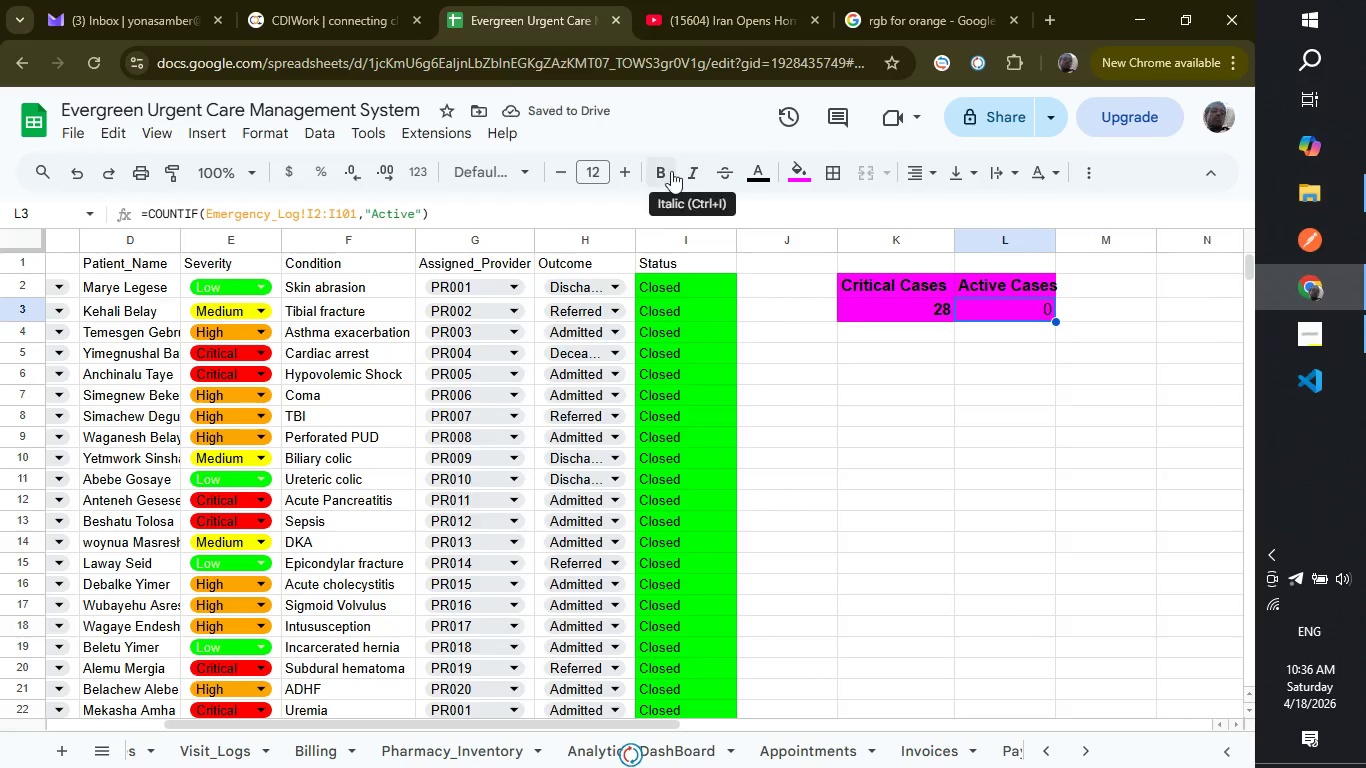 
left_click([671, 171])
 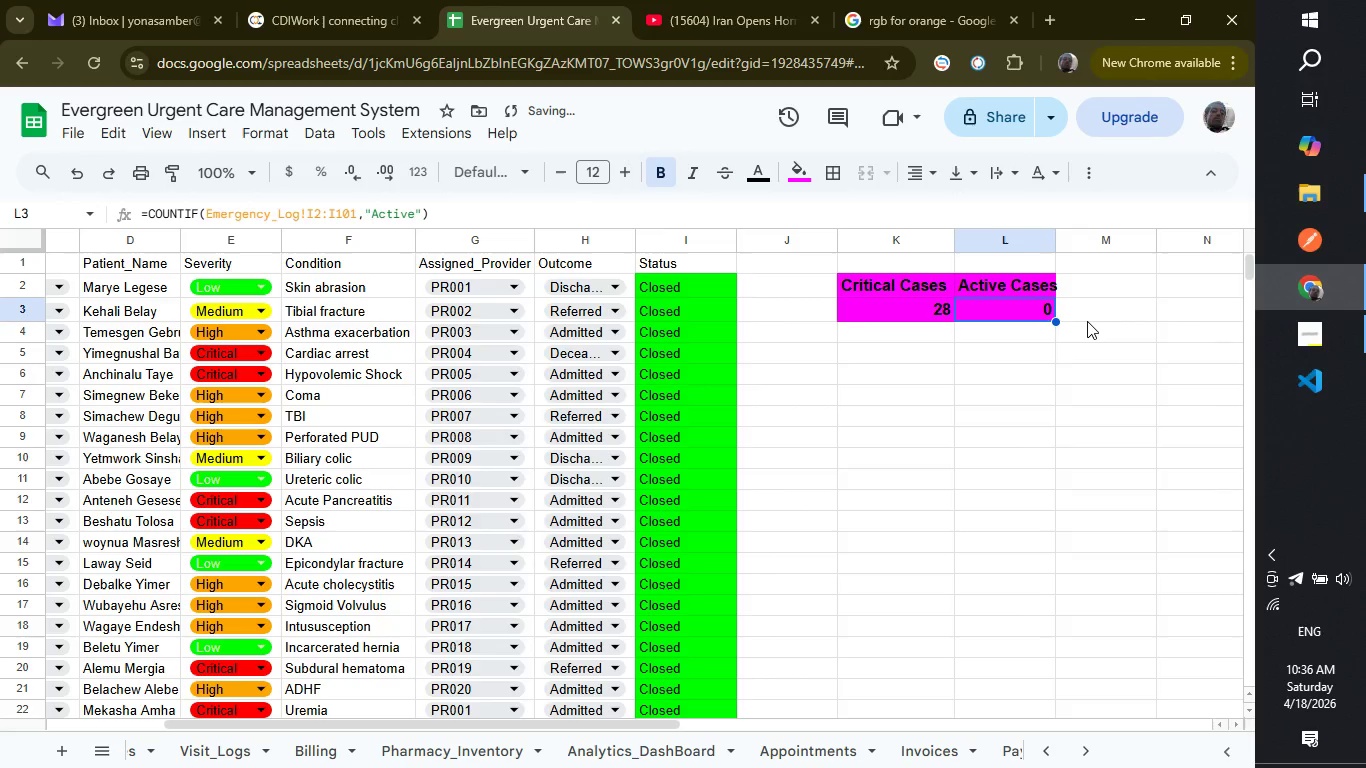 
left_click([1087, 321])
 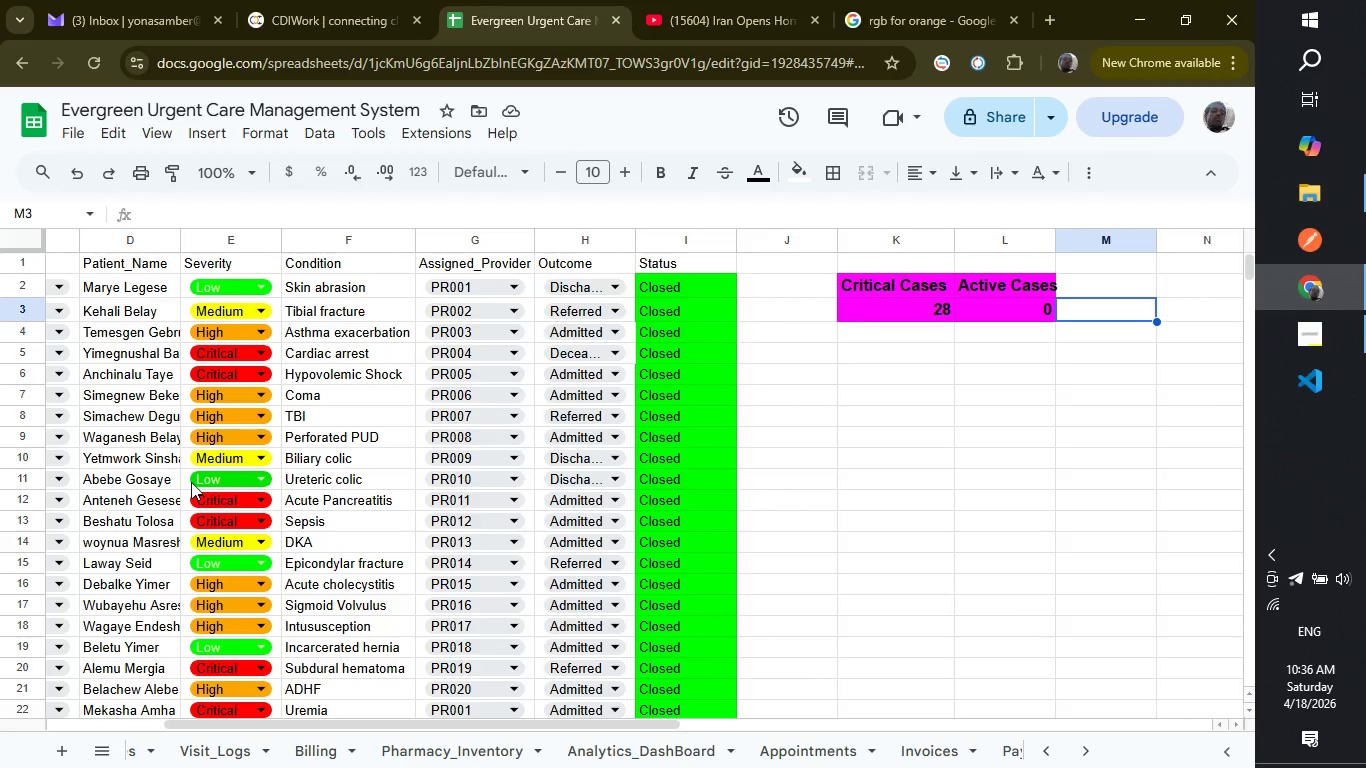 
wait(31.66)
 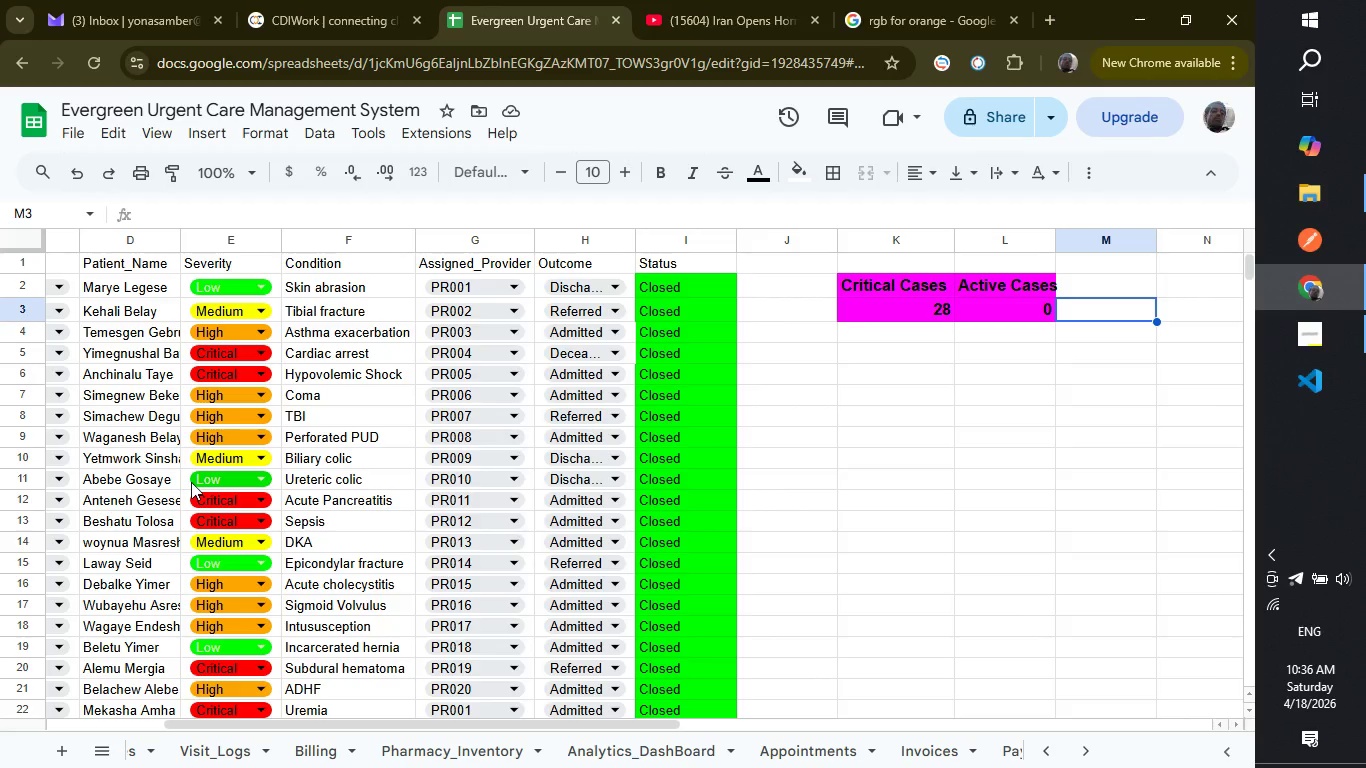 
scroll: coordinate [370, 588], scroll_direction: up, amount: 3.0
 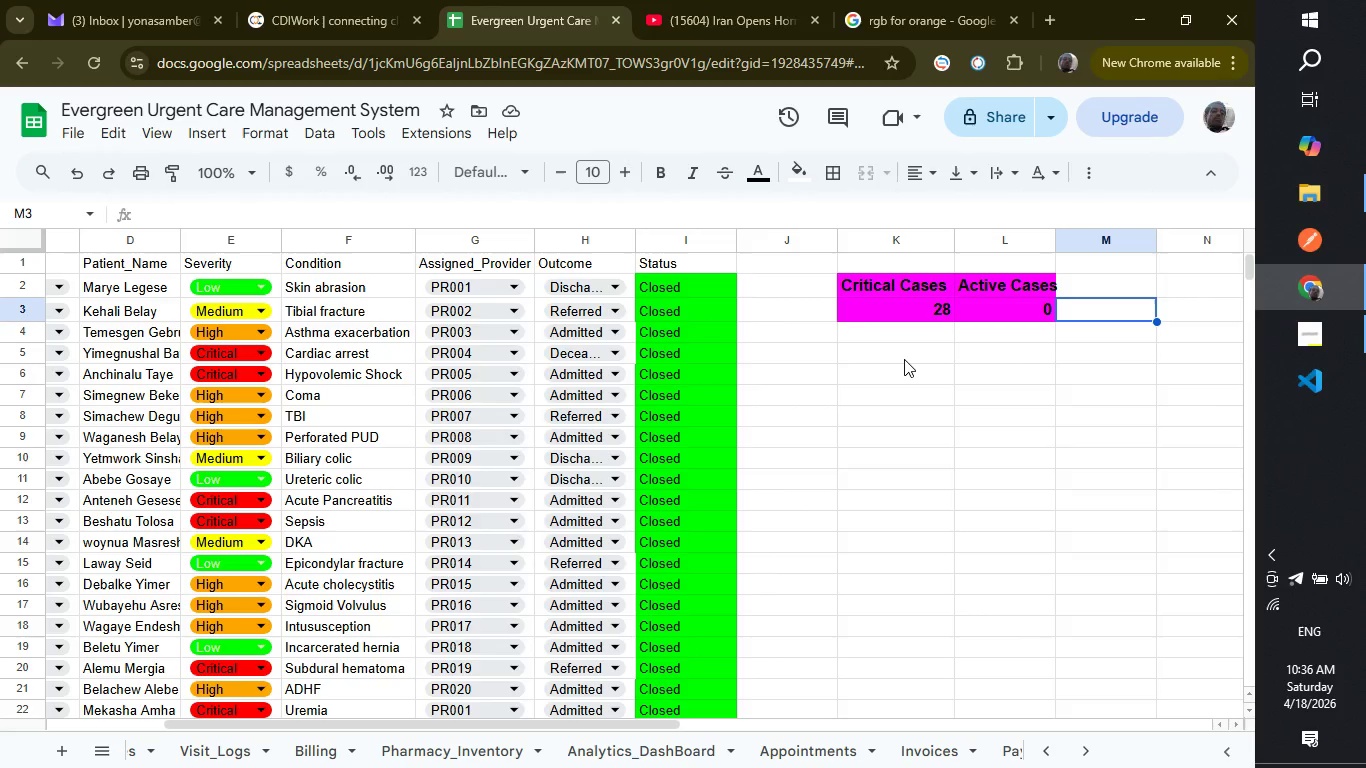 
left_click([904, 359])
 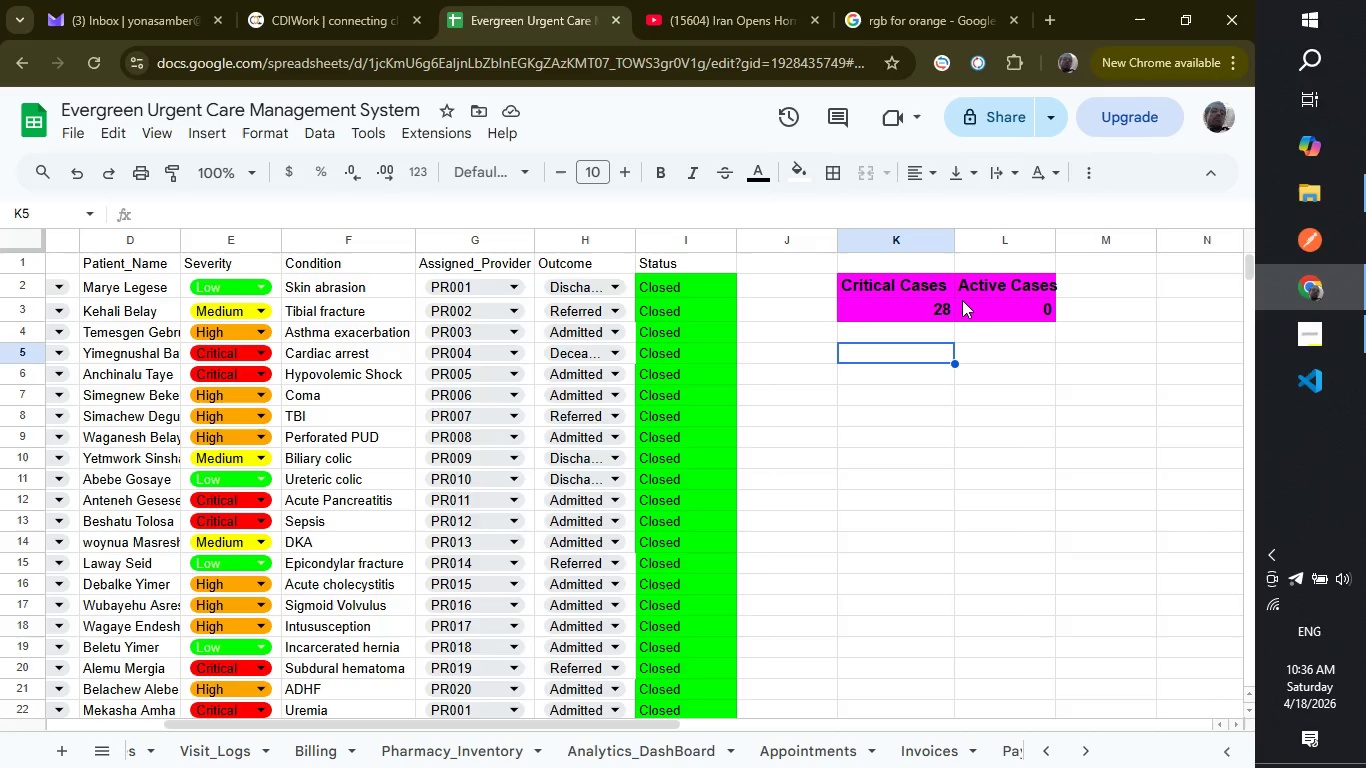 
right_click([962, 300])
 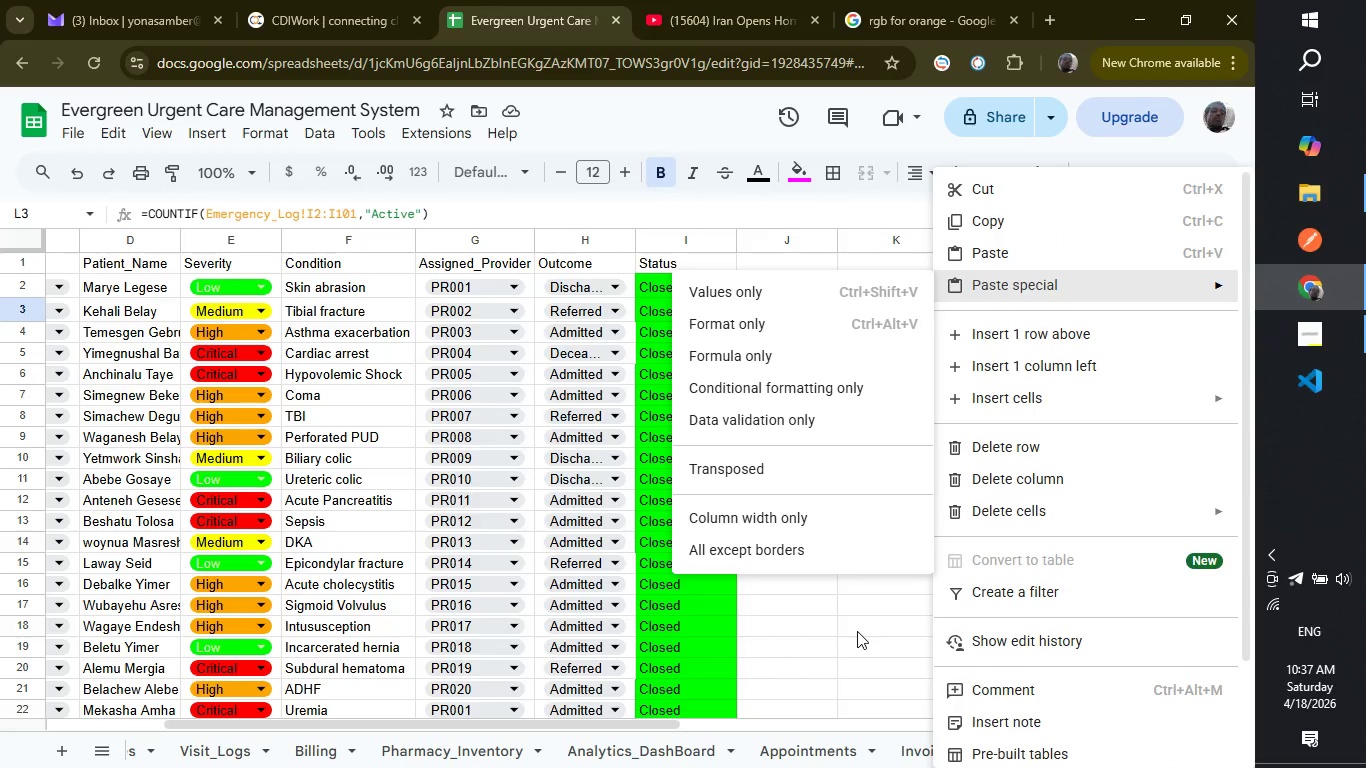 
left_click([857, 631])
 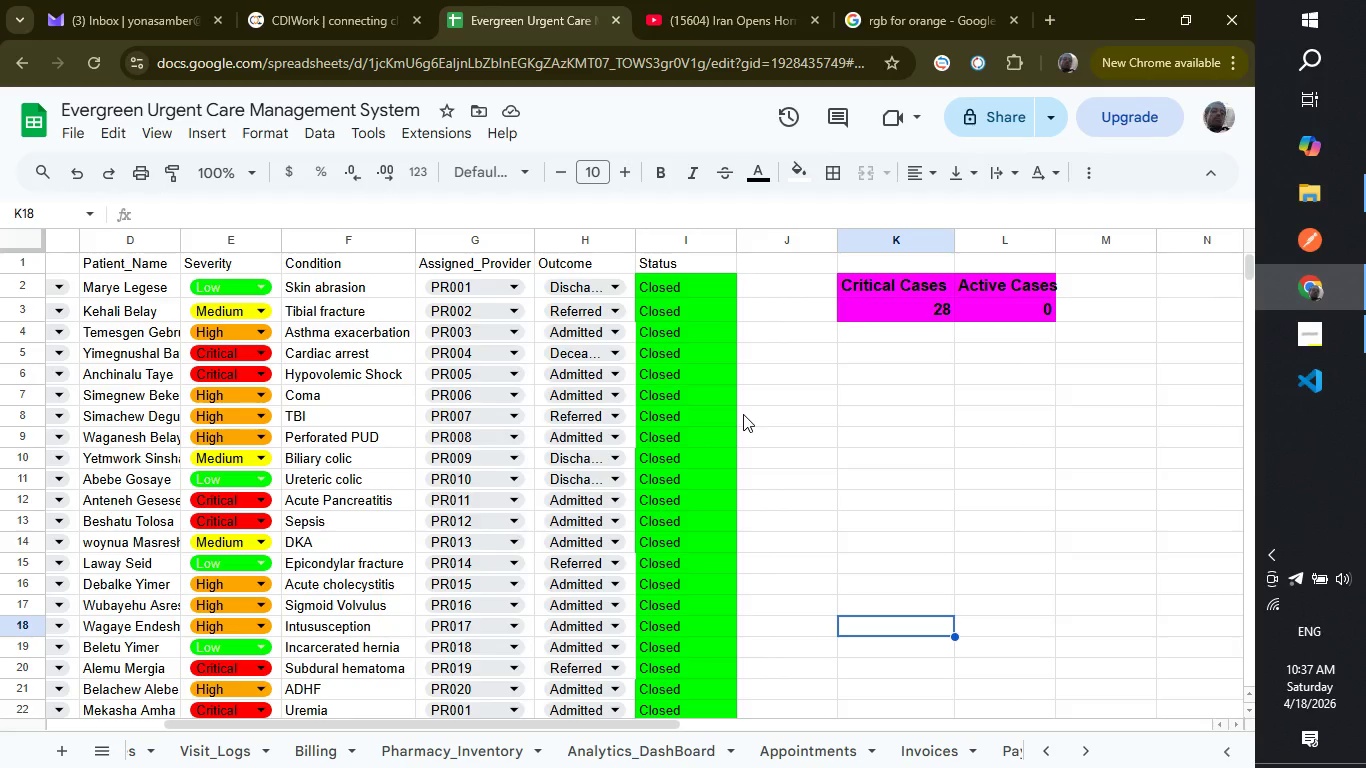 
wait(51.2)
 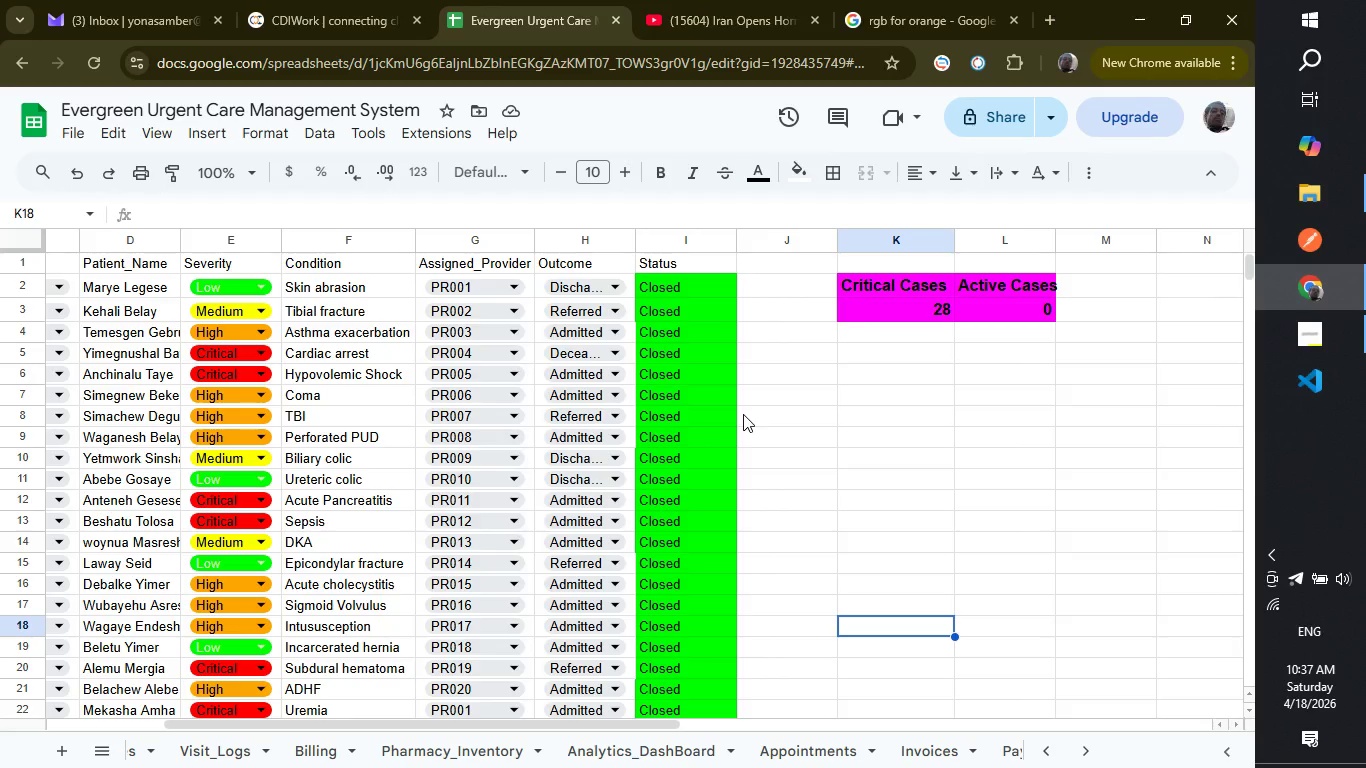 
left_click([883, 281])
 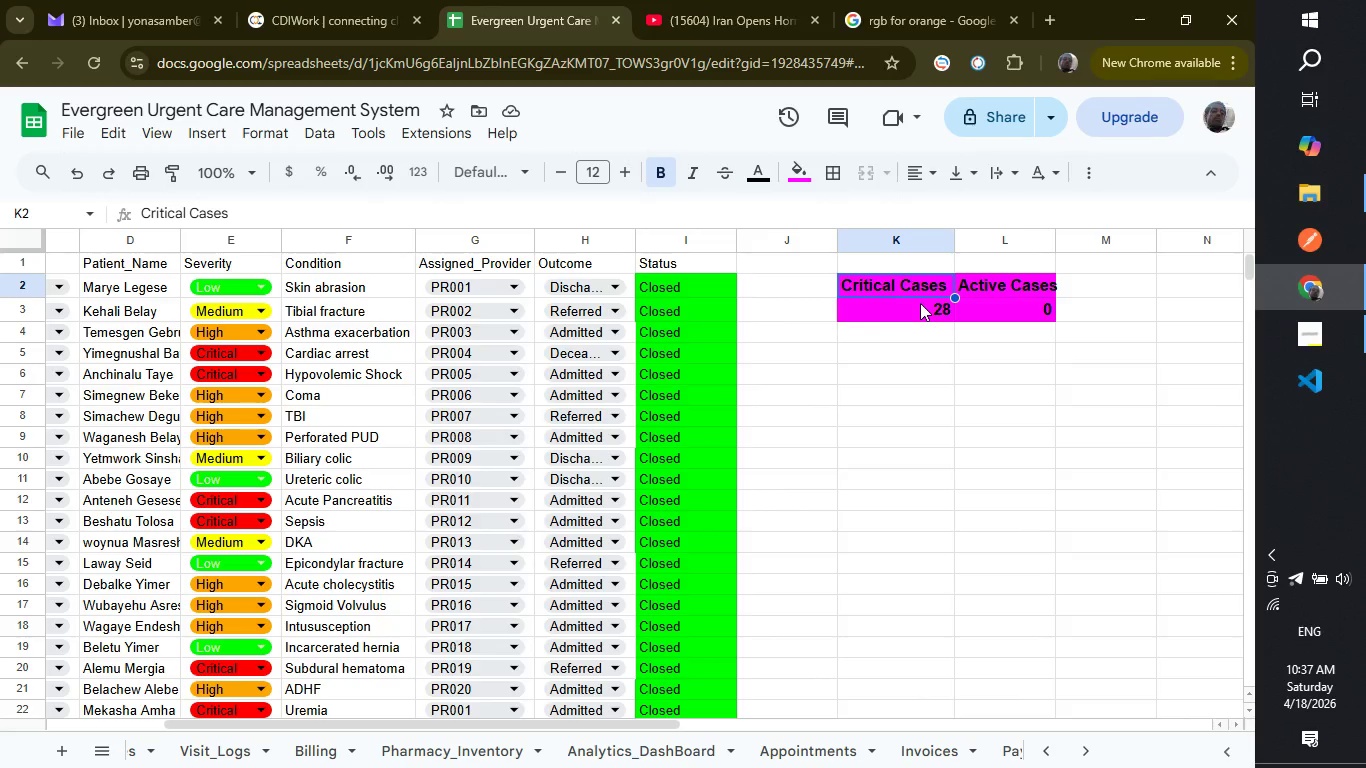 
left_click([920, 312])
 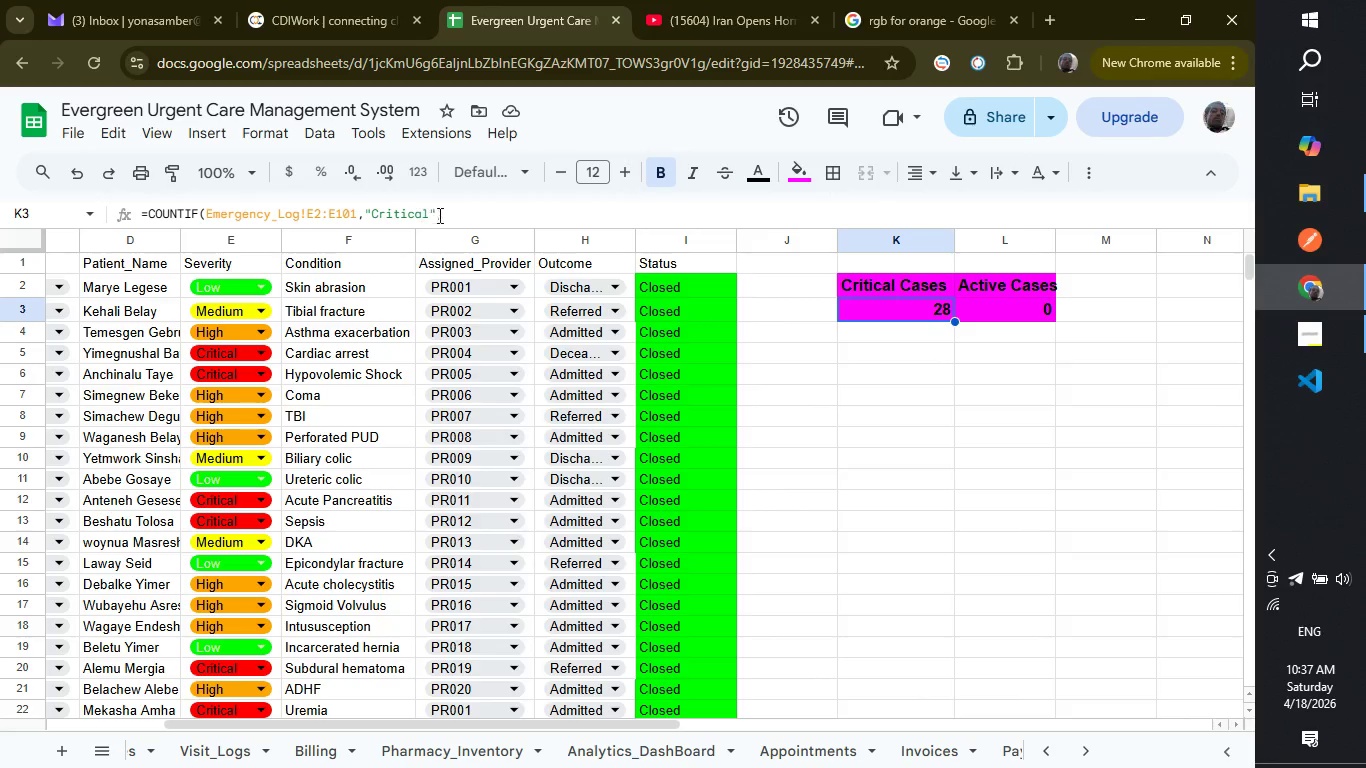 
left_click([457, 215])
 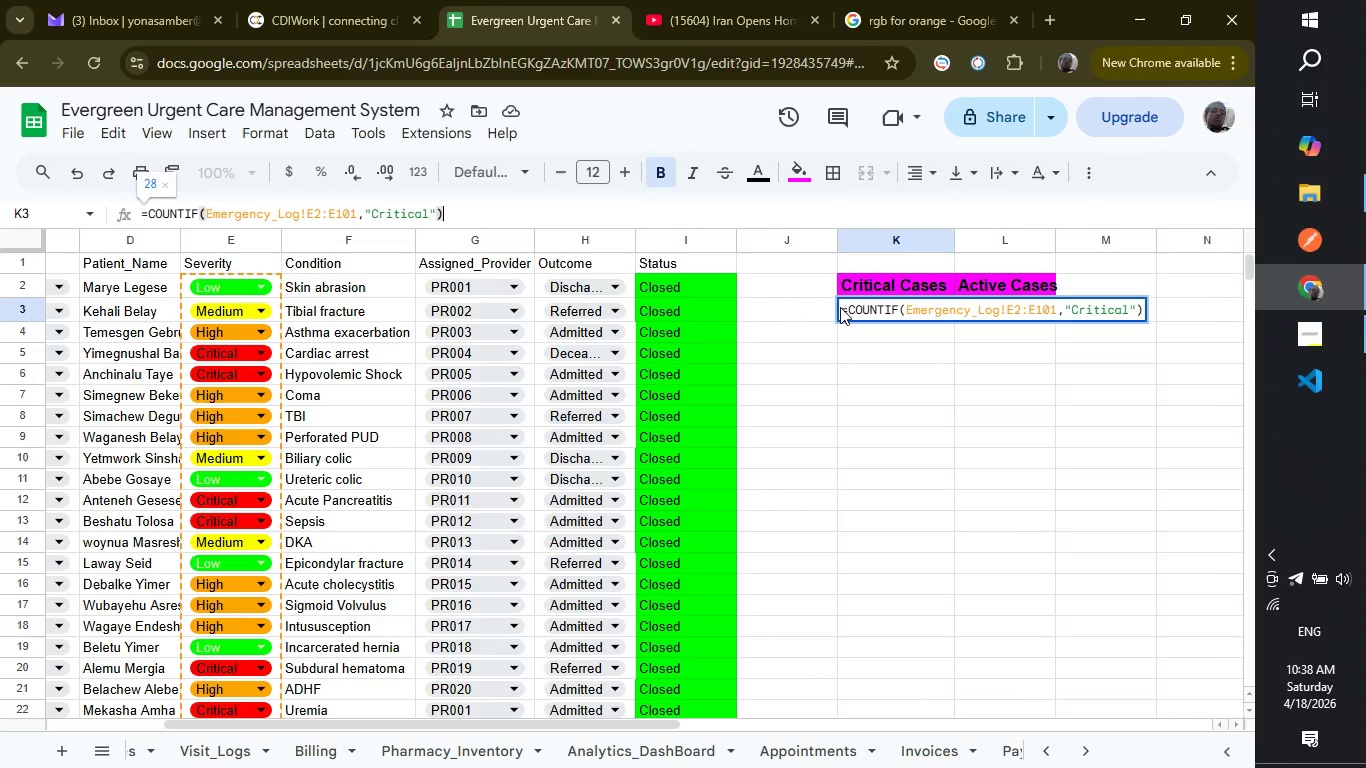 
wait(8.11)
 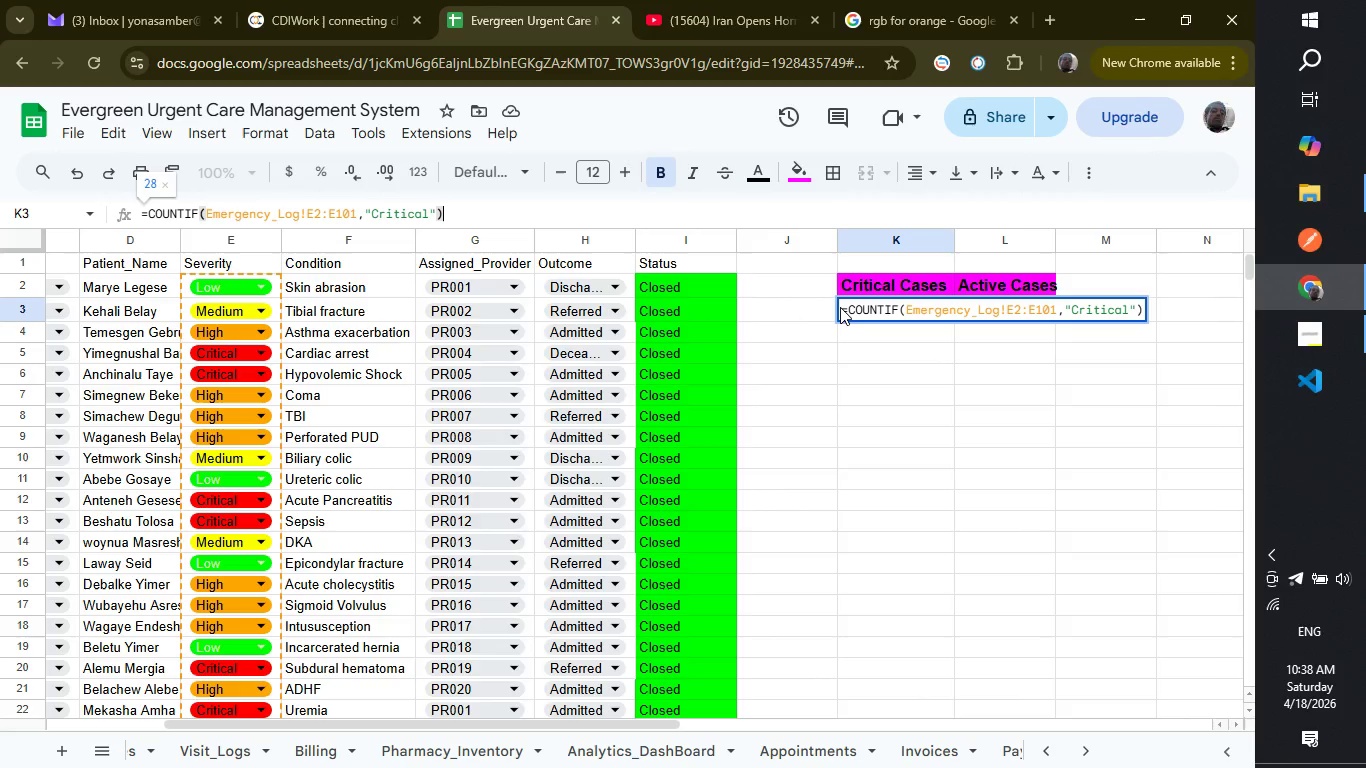 
left_click_drag(start_coordinate=[843, 311], to_coordinate=[1140, 340])
 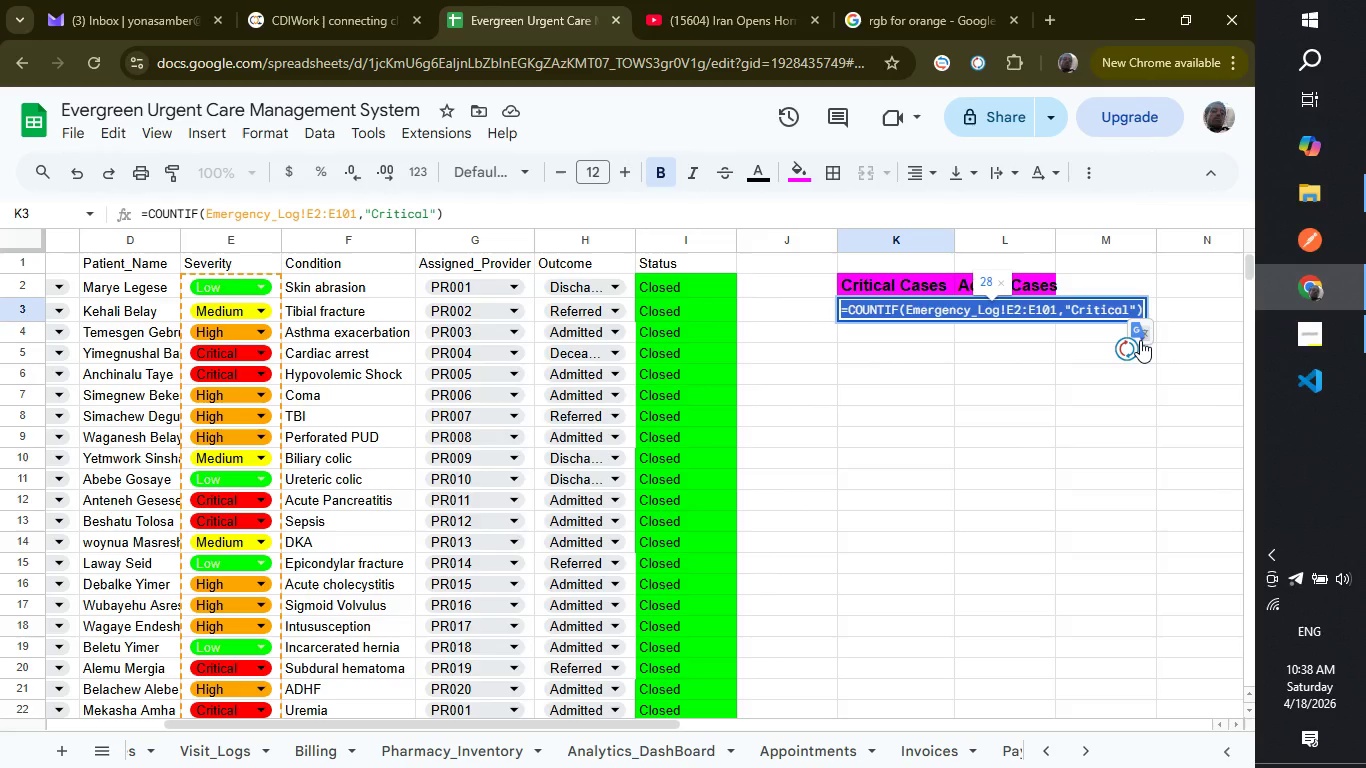 
key(Control+X)
 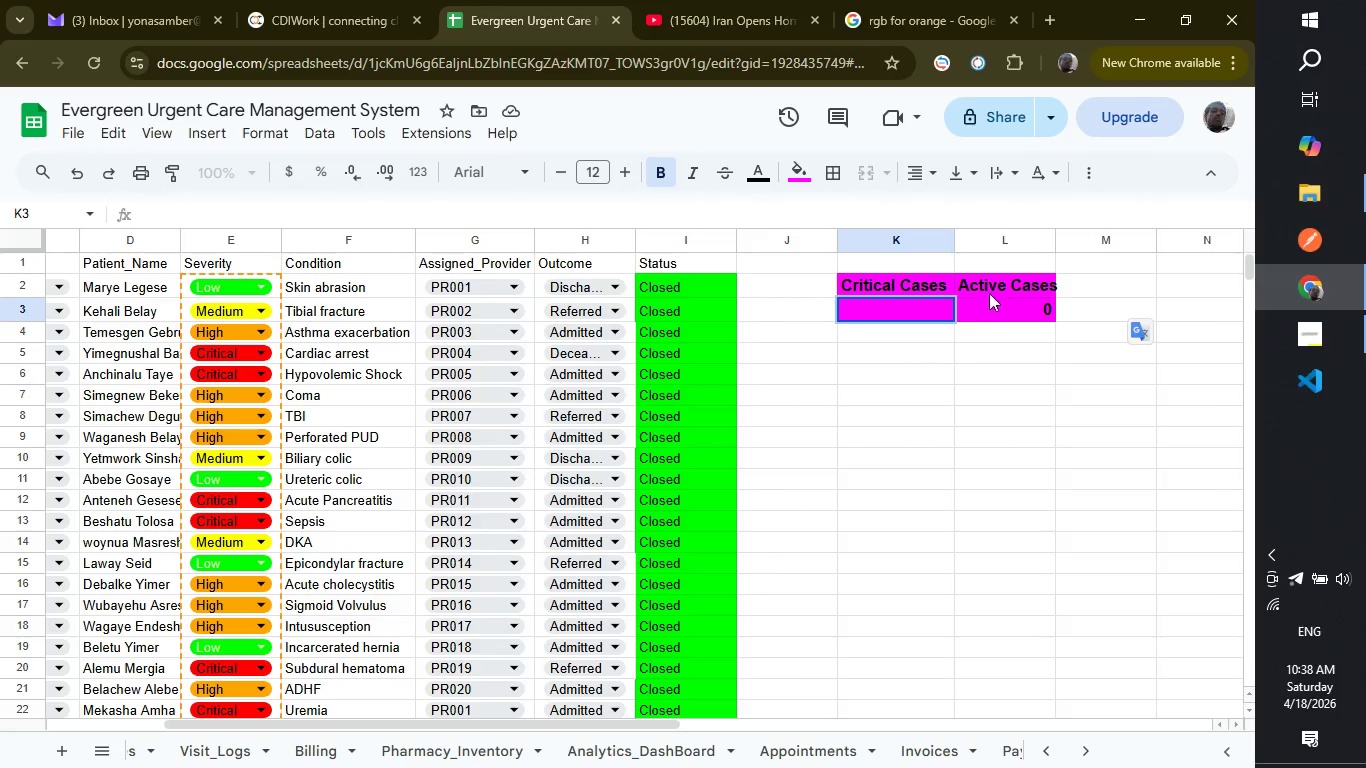 
left_click([994, 285])
 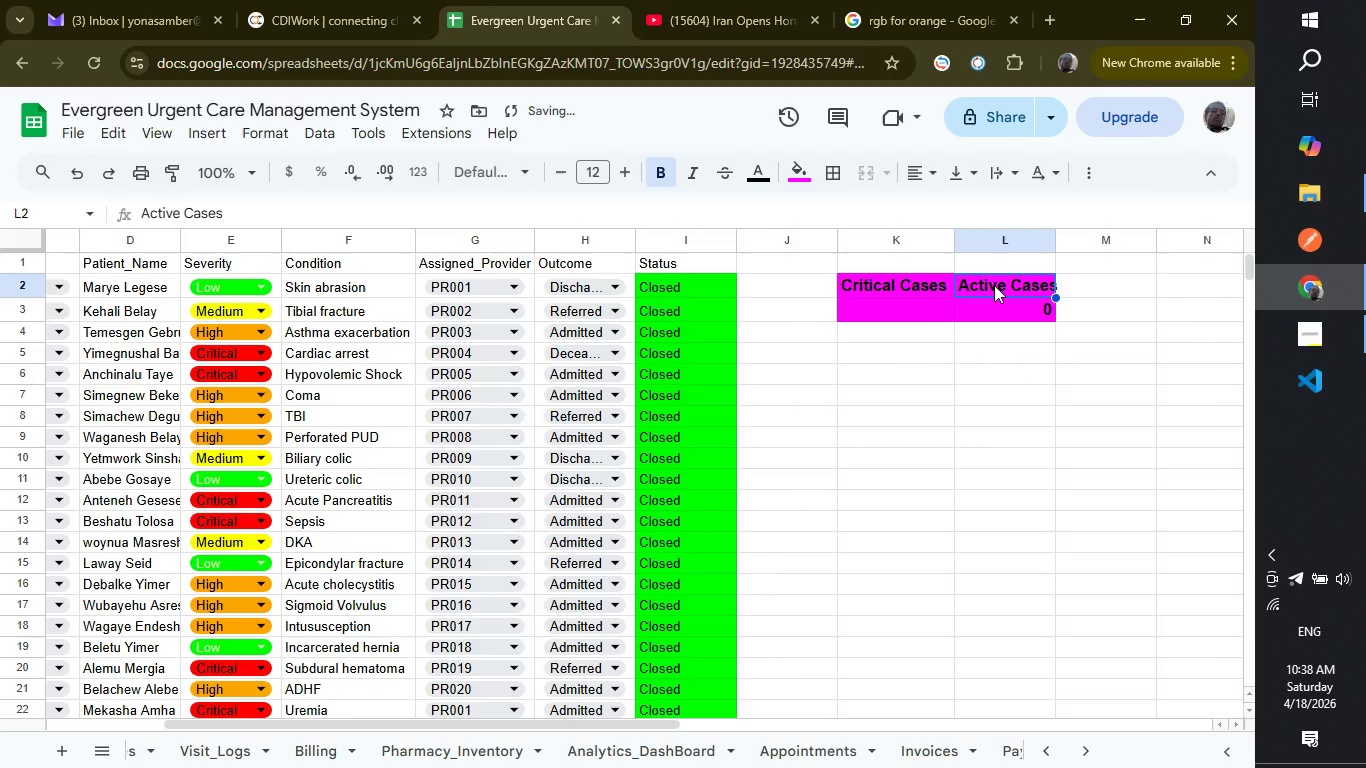 
key(Backspace)
 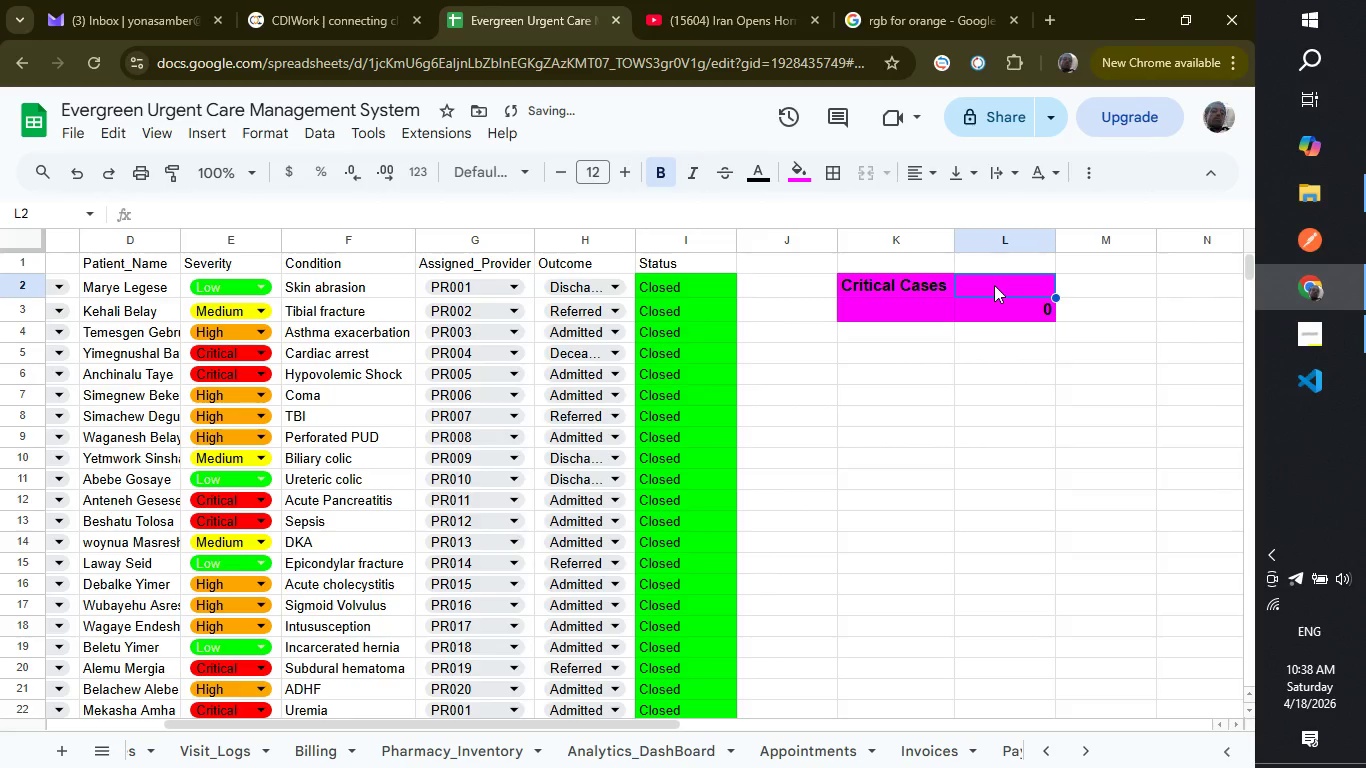 
left_click([994, 285])
 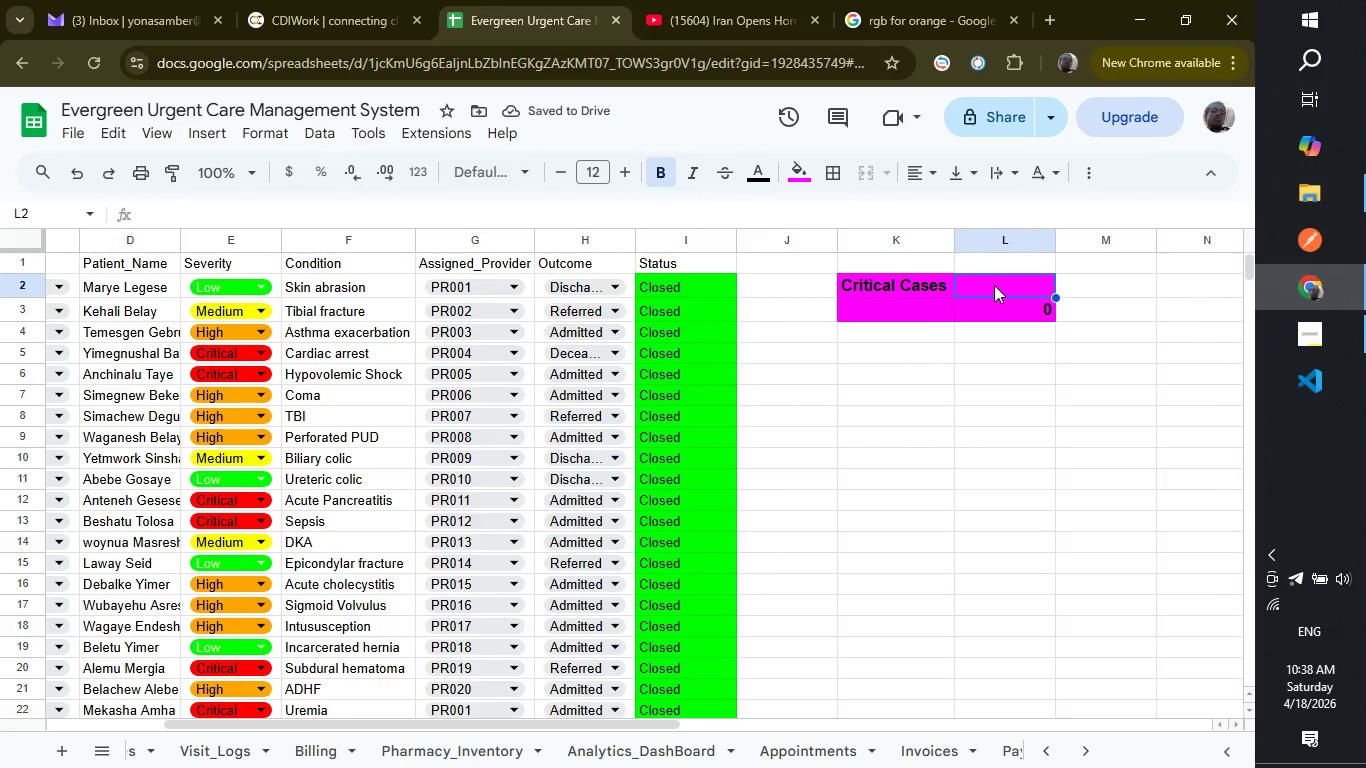 
key(Control+V)
 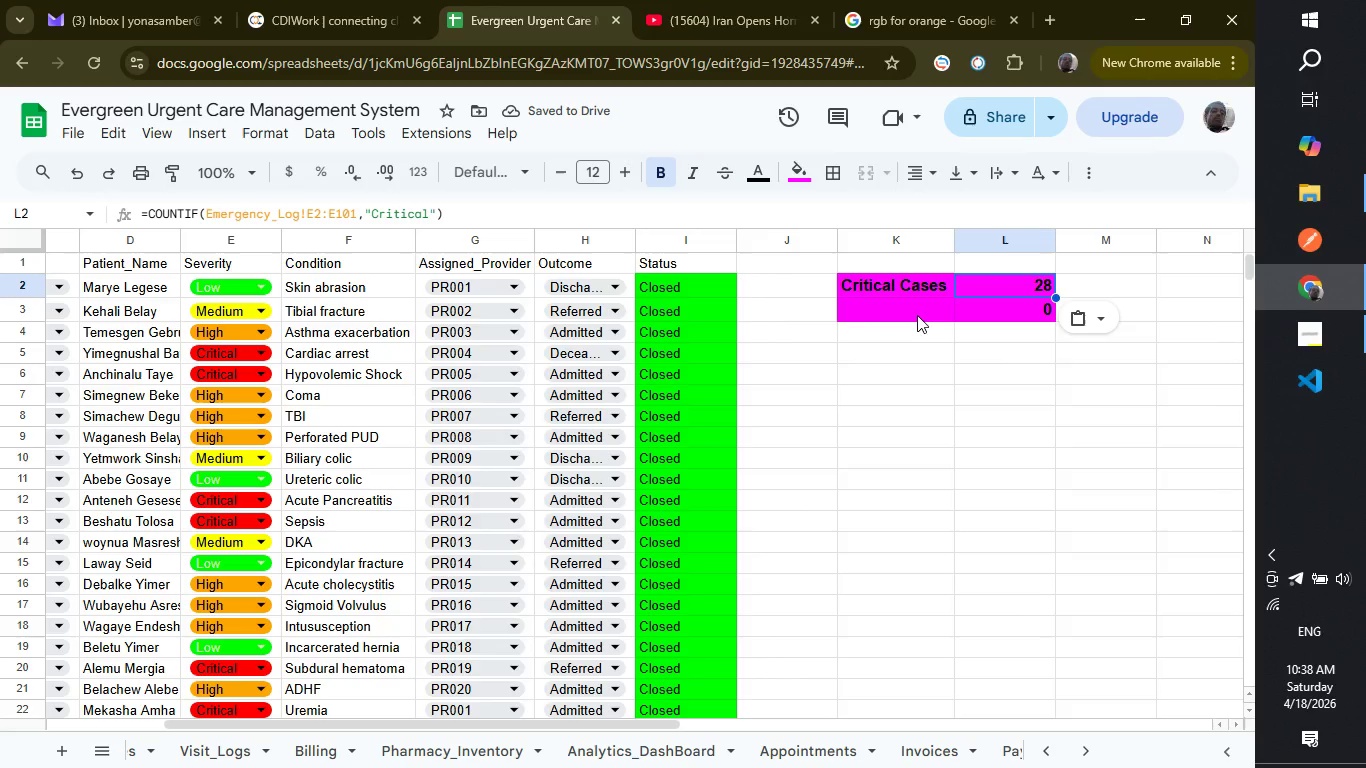 
wait(6.42)
 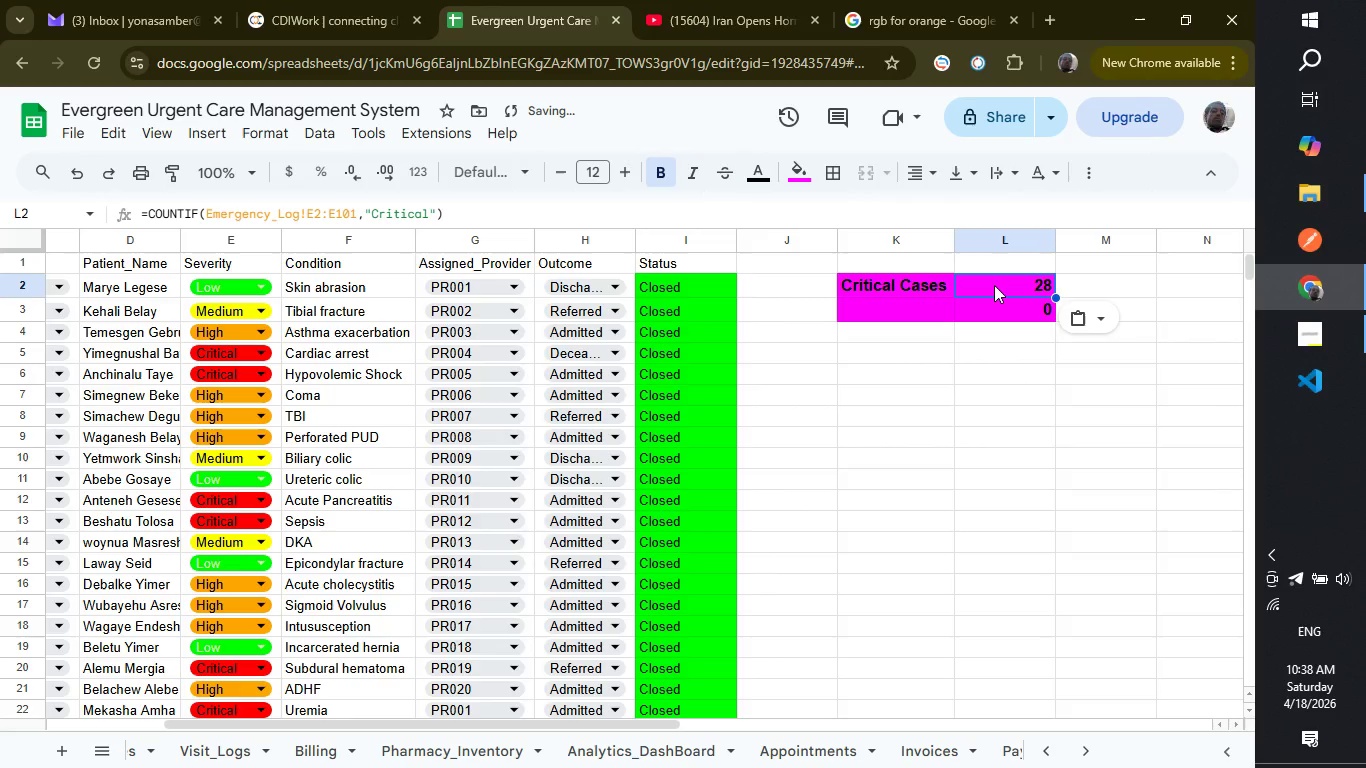 
left_click([911, 314])
 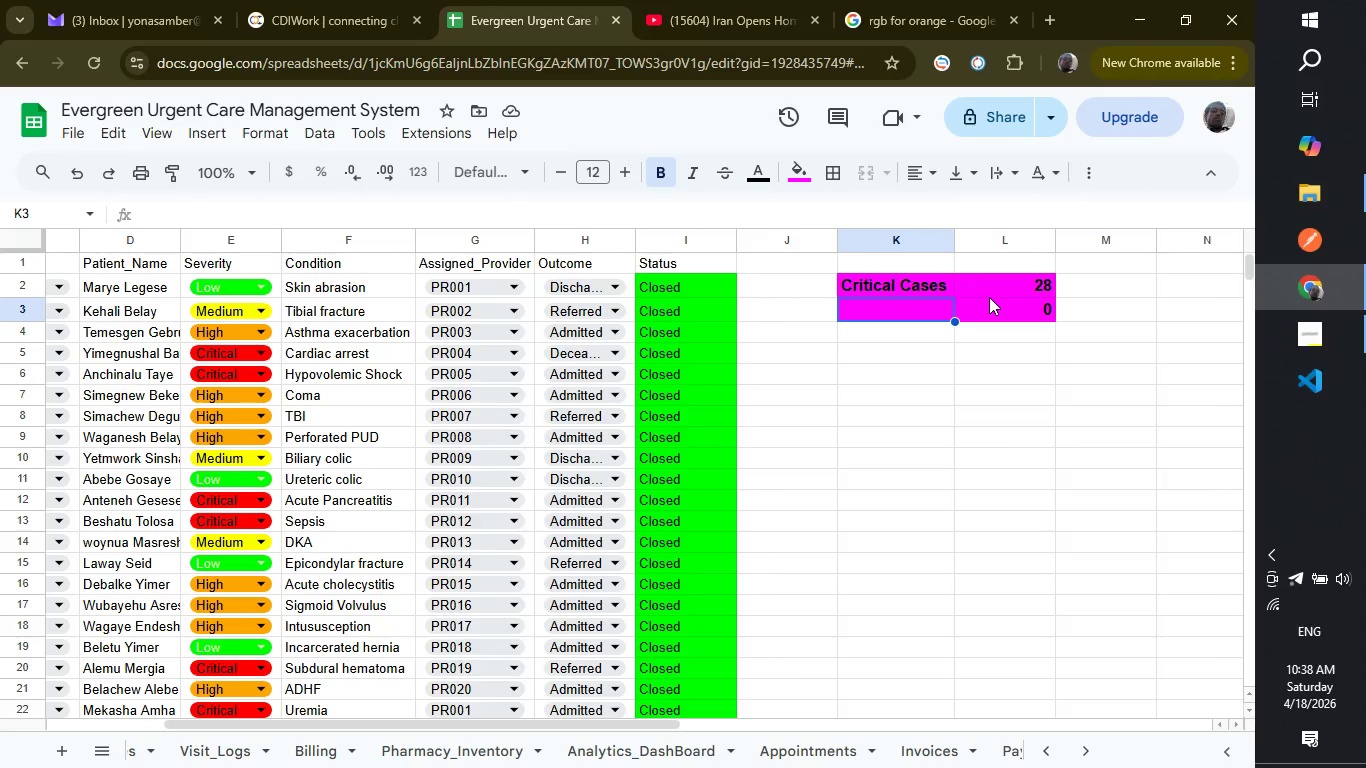 
wait(5.25)
 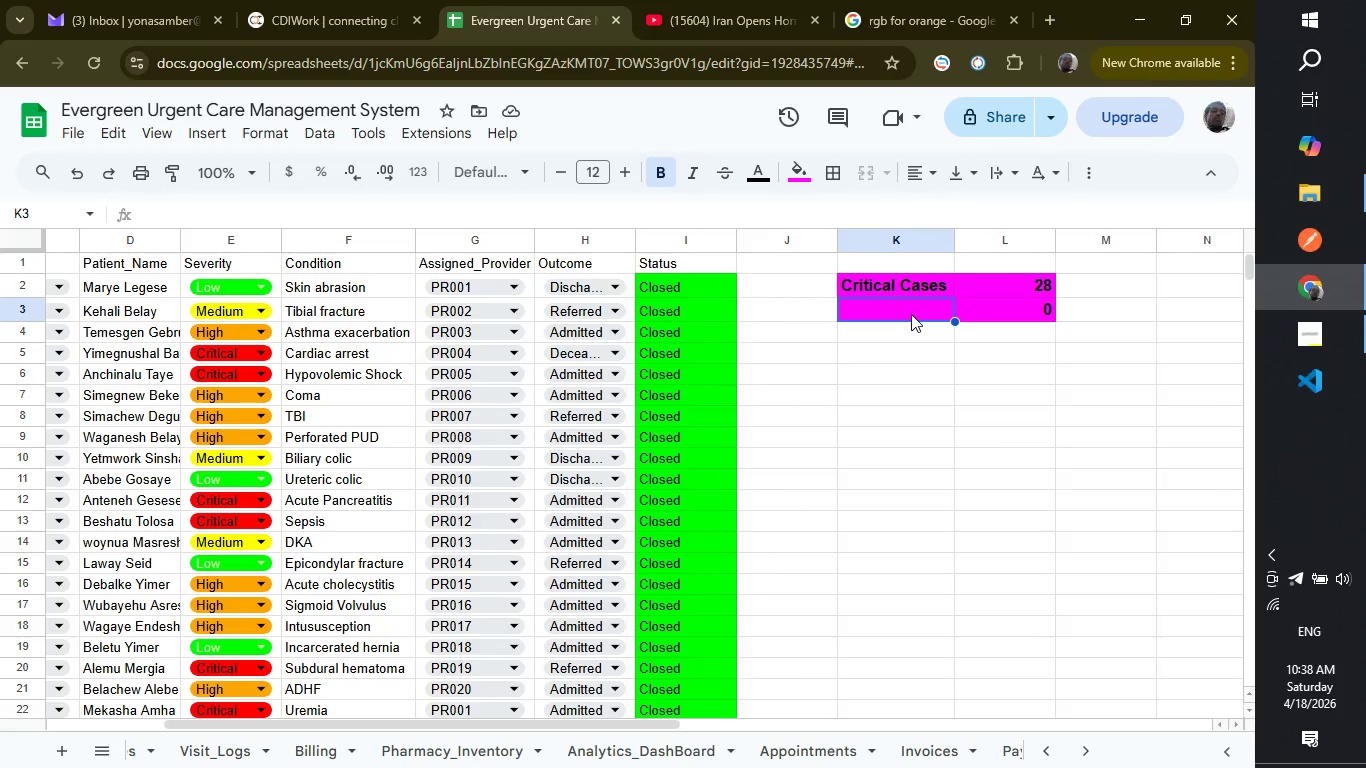 
left_click([989, 305])
 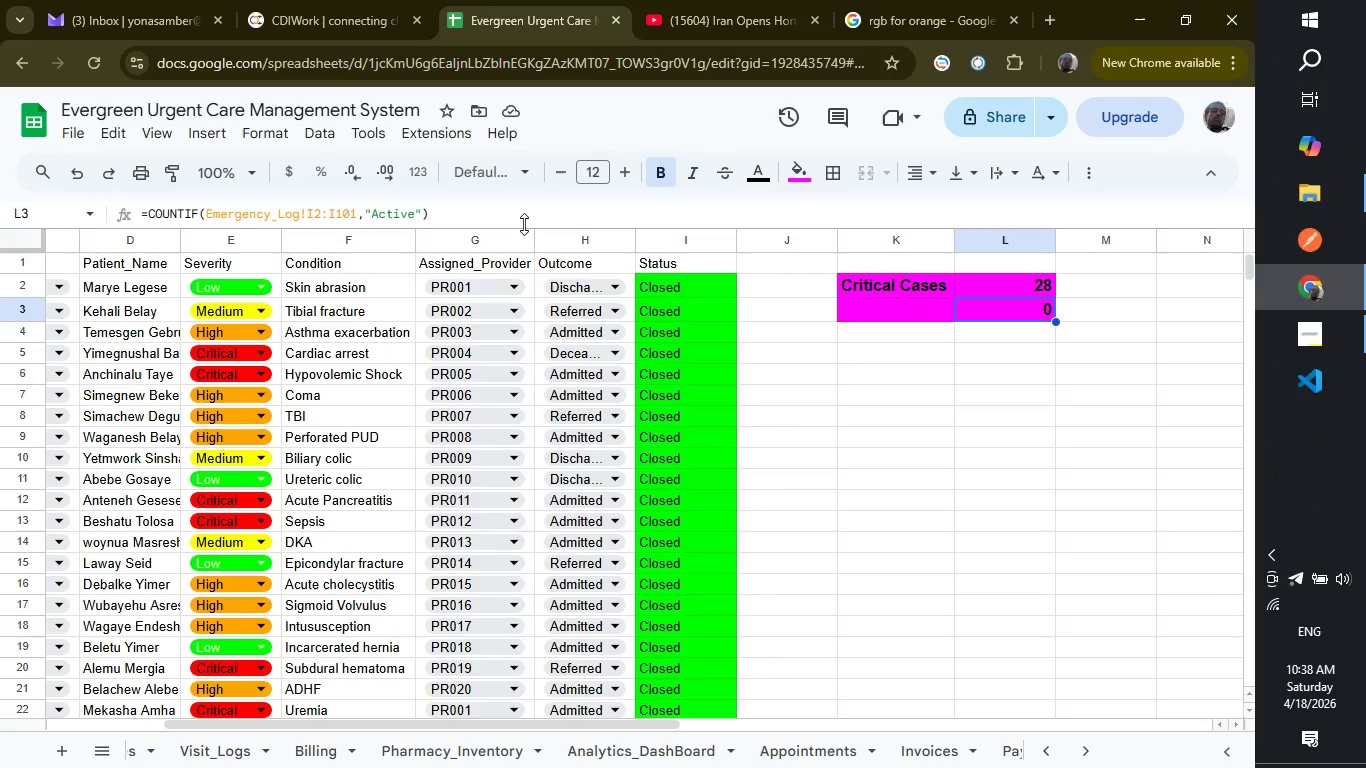 
left_click([486, 211])
 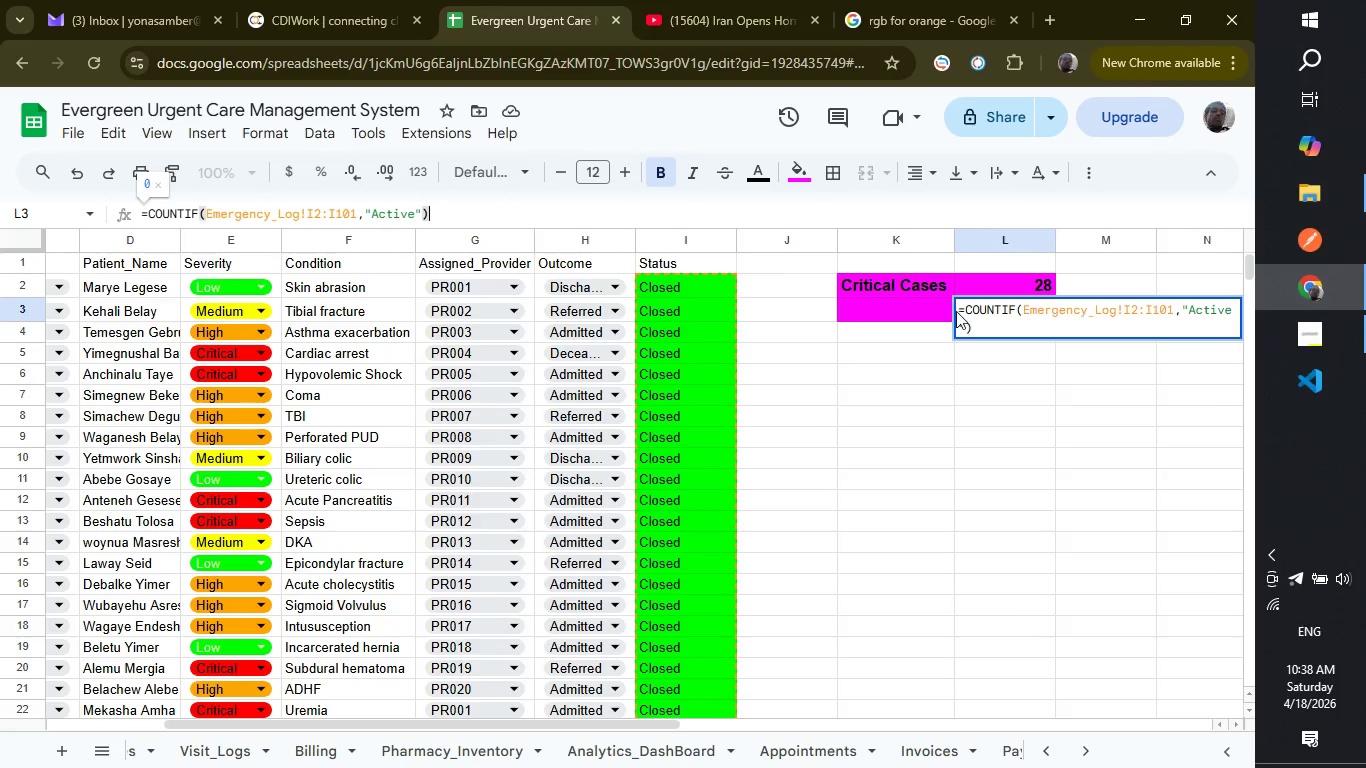 
left_click_drag(start_coordinate=[956, 313], to_coordinate=[1024, 316])
 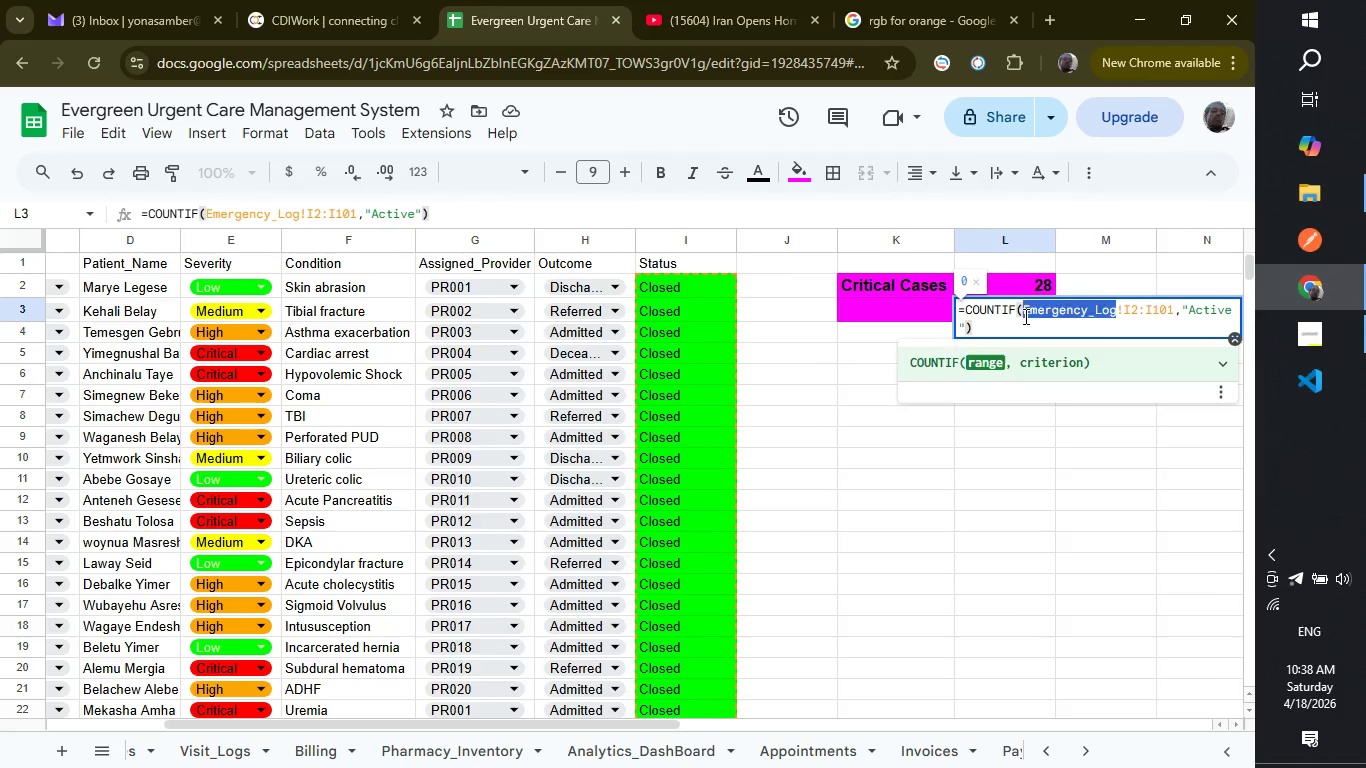 
double_click([1024, 316])
 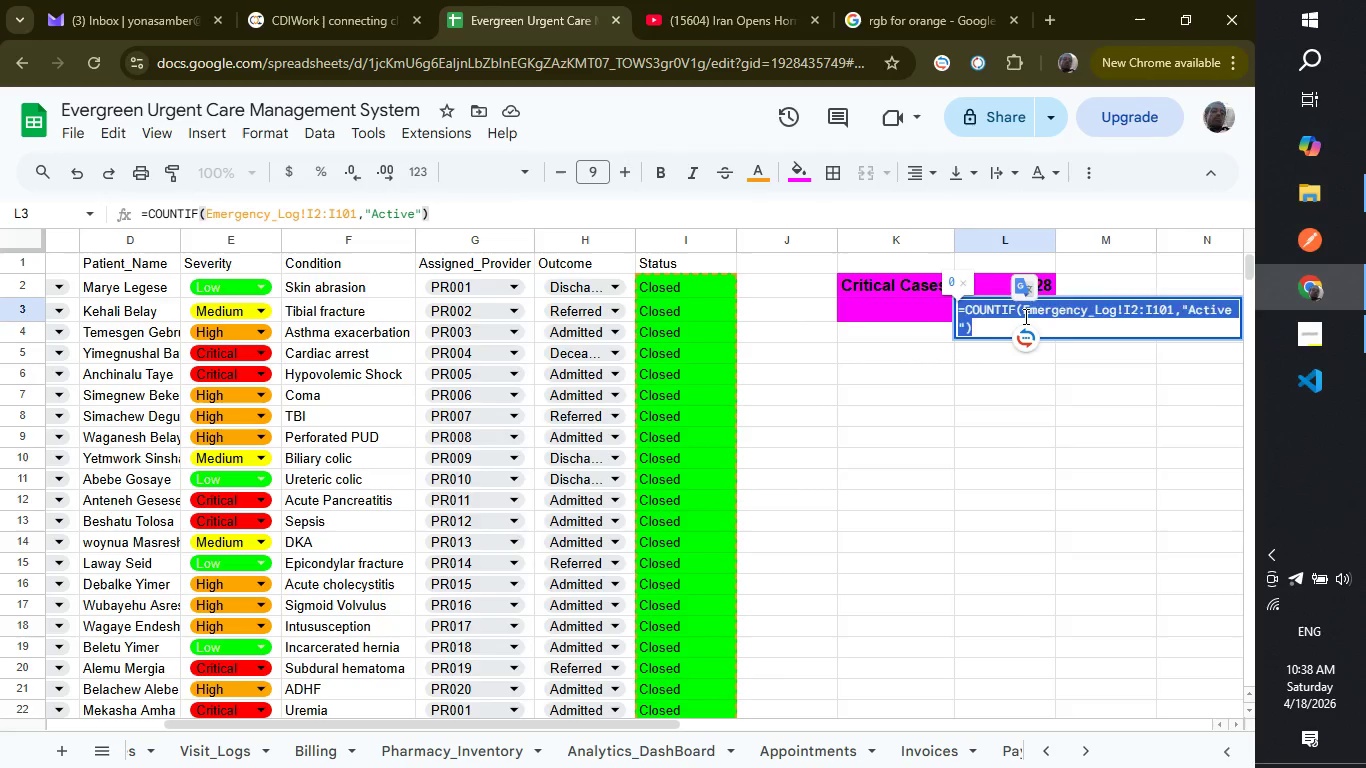 
triple_click([1024, 316])
 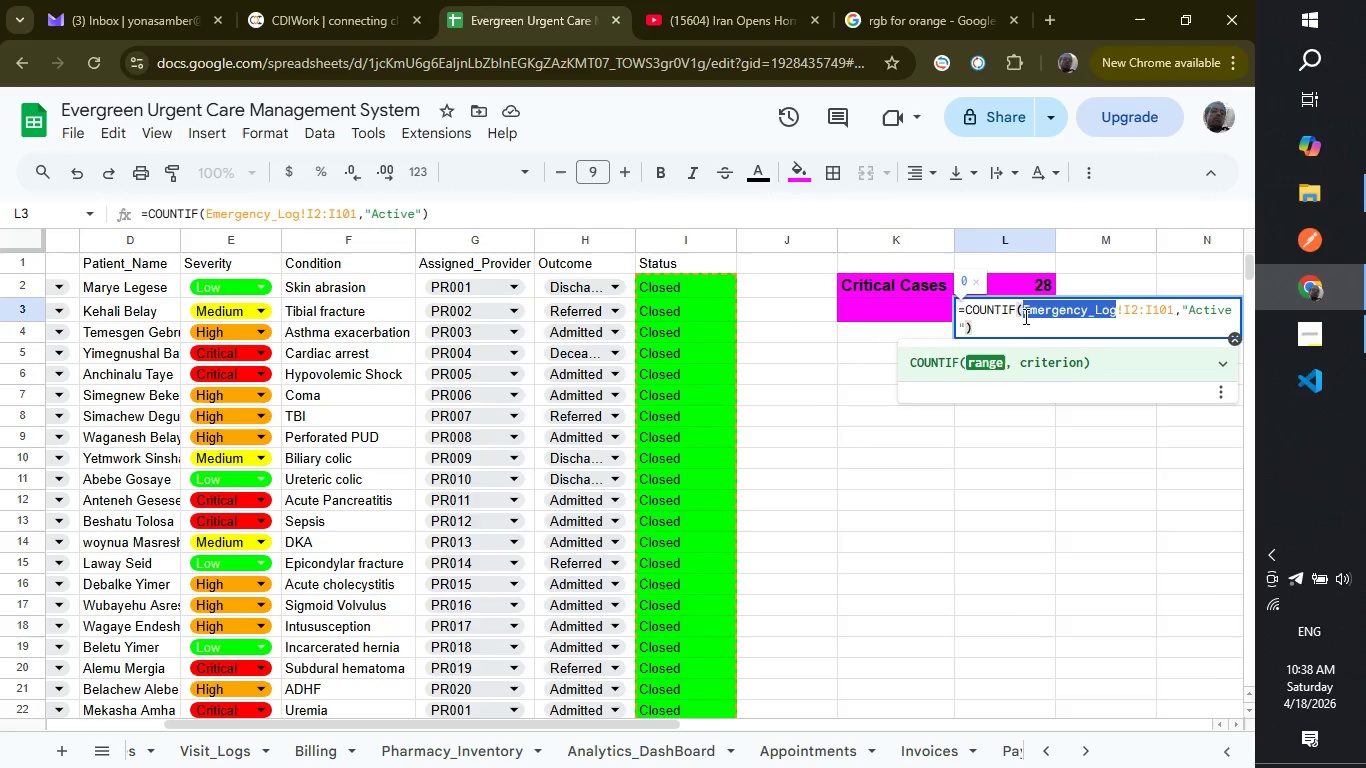 
double_click([1024, 316])
 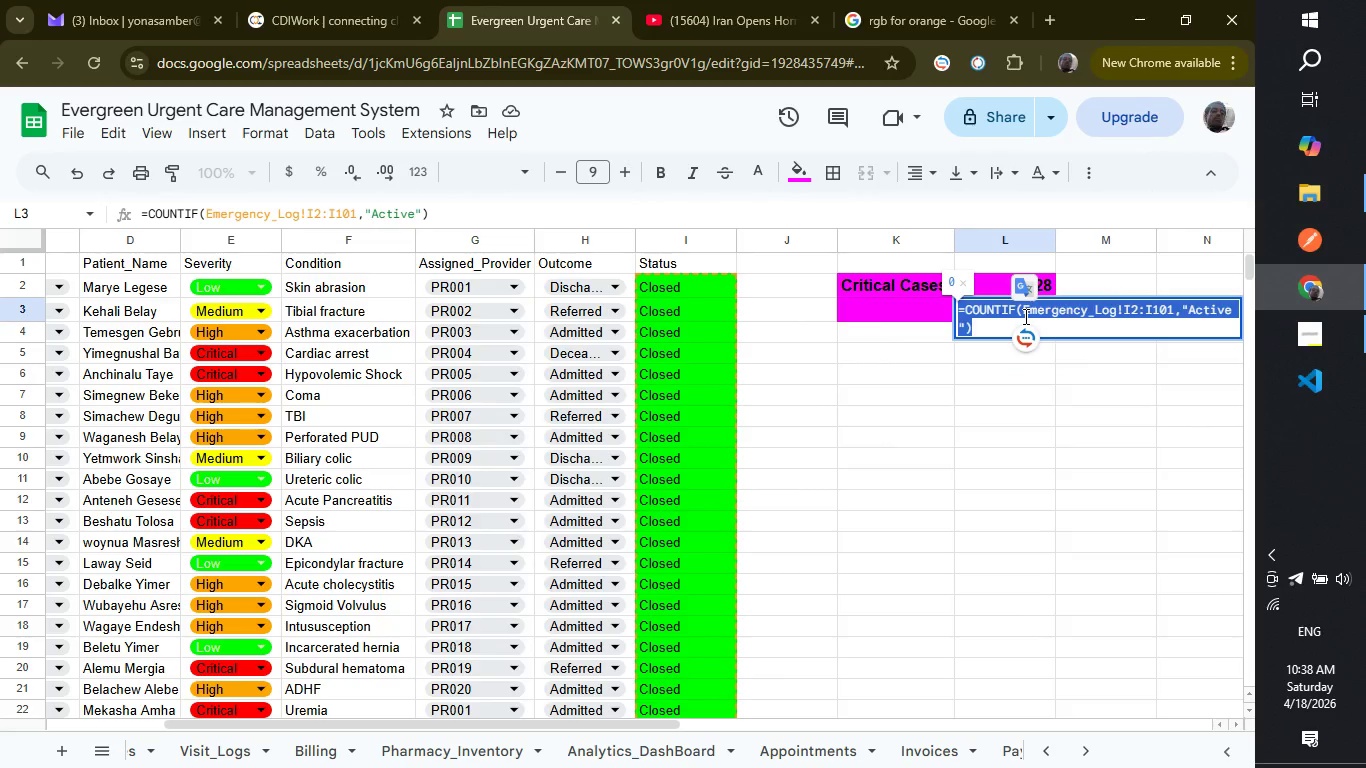 
triple_click([1024, 316])
 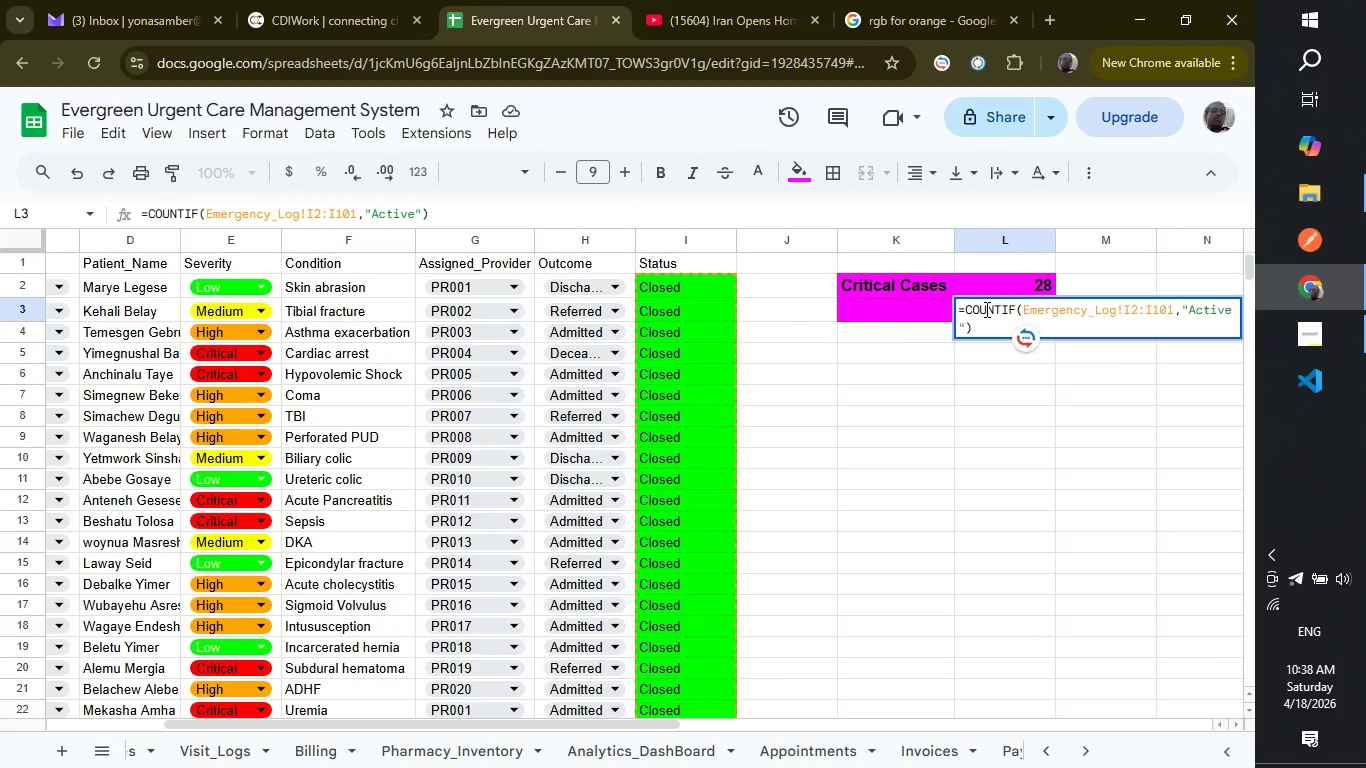 
double_click([985, 309])
 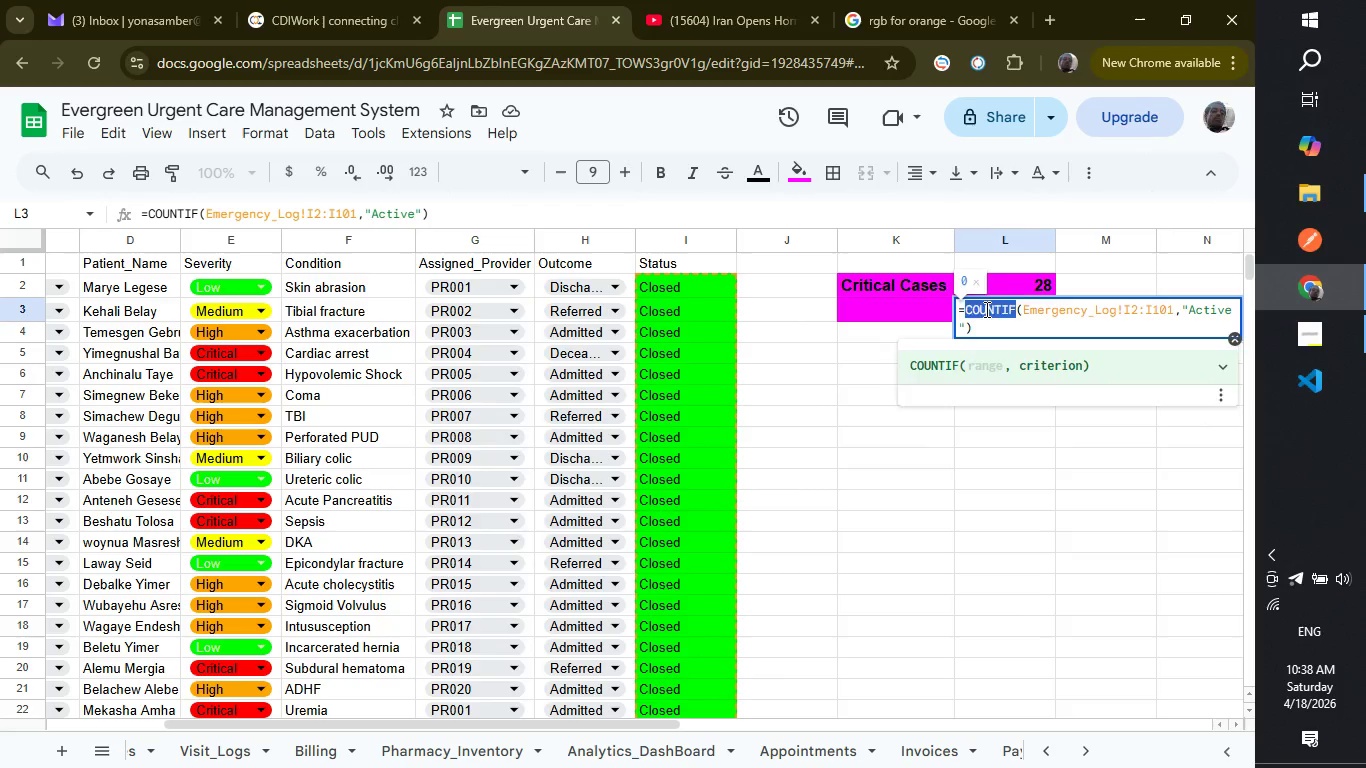 
triple_click([985, 309])
 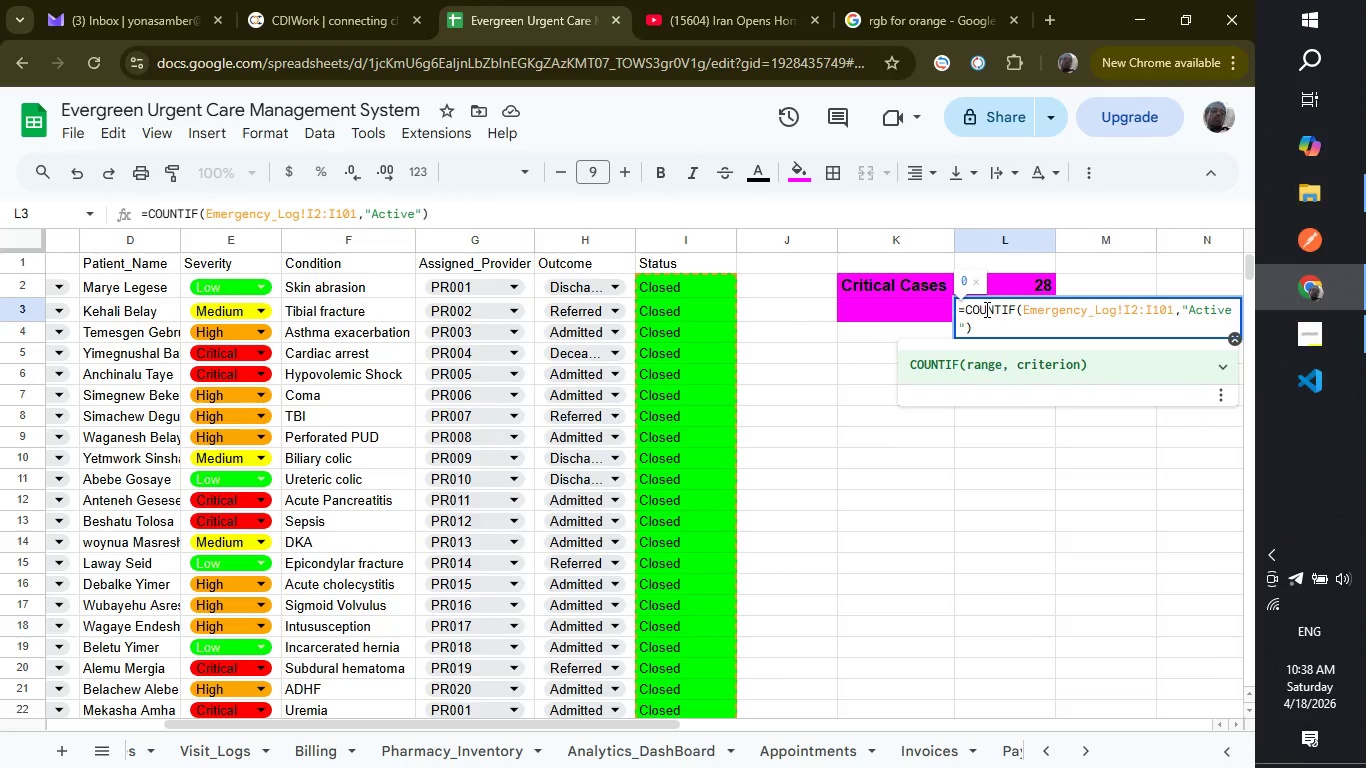 
double_click([985, 309])
 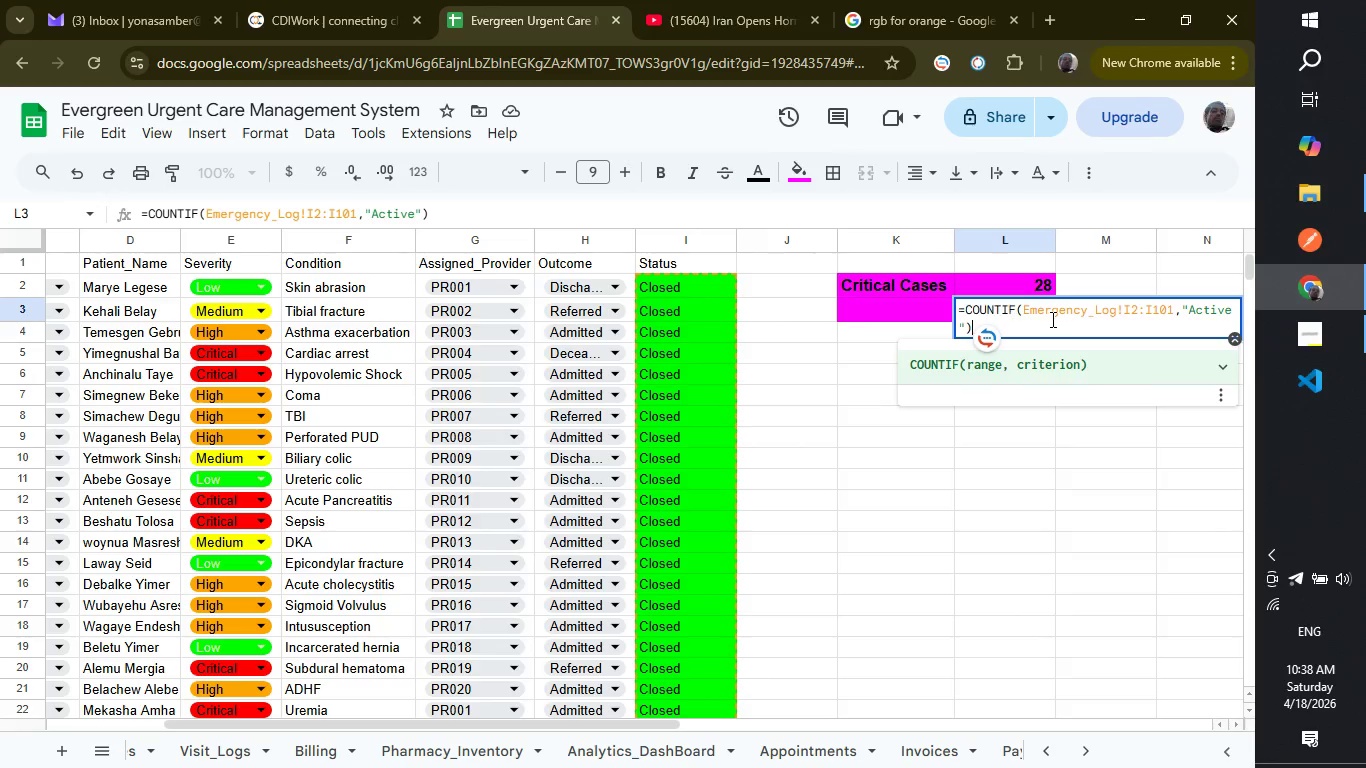 
left_click([1051, 319])
 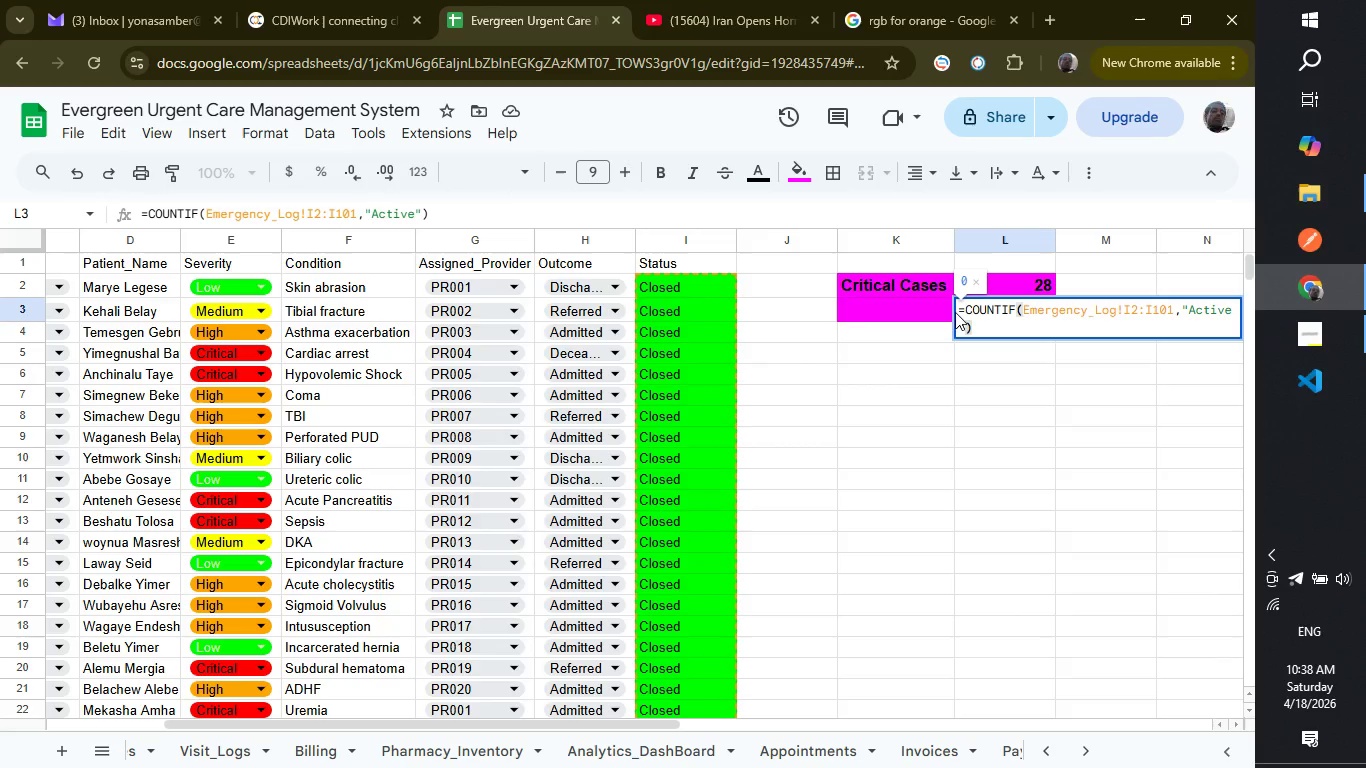 
left_click_drag(start_coordinate=[974, 323], to_coordinate=[892, 309])
 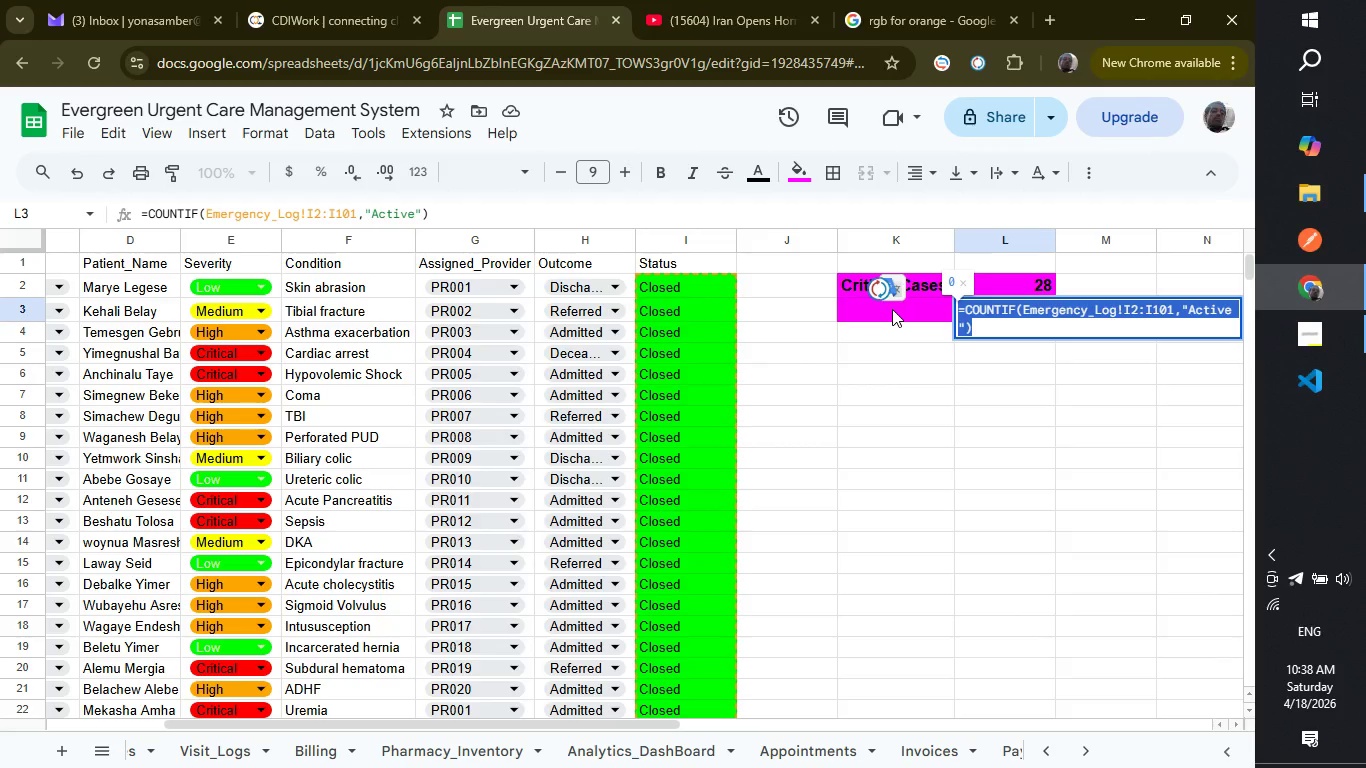 
key(Control+X)
 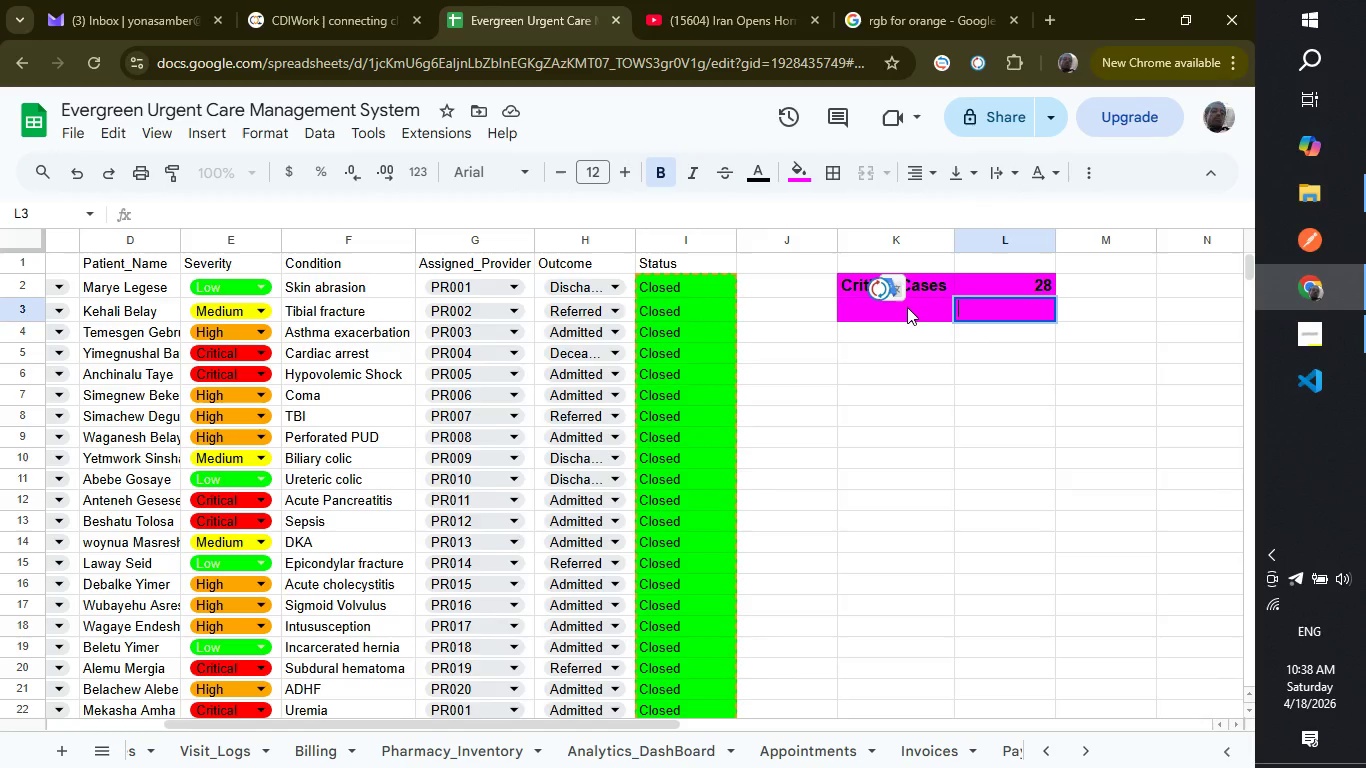 
left_click([907, 307])
 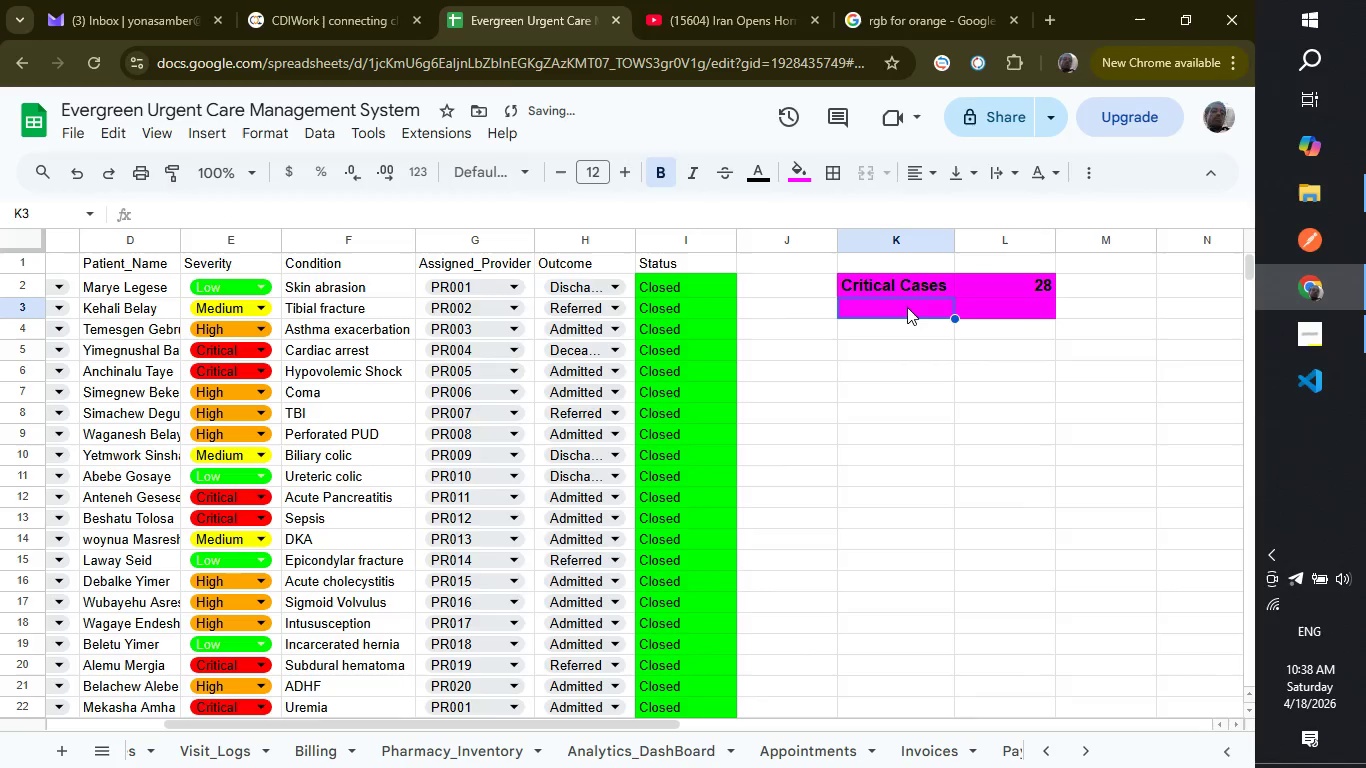 
type(Active Cases)
 